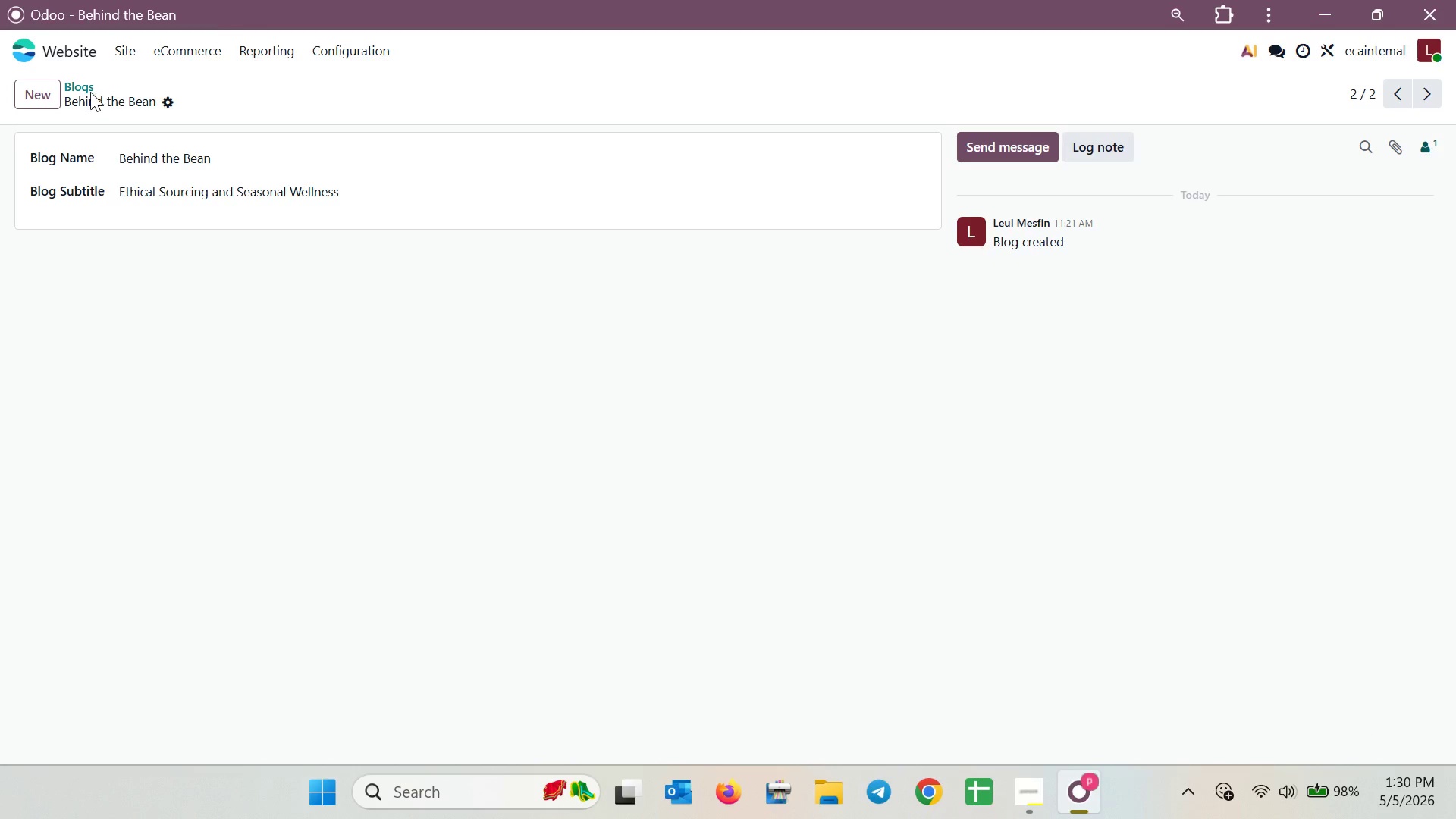 
left_click([85, 86])
 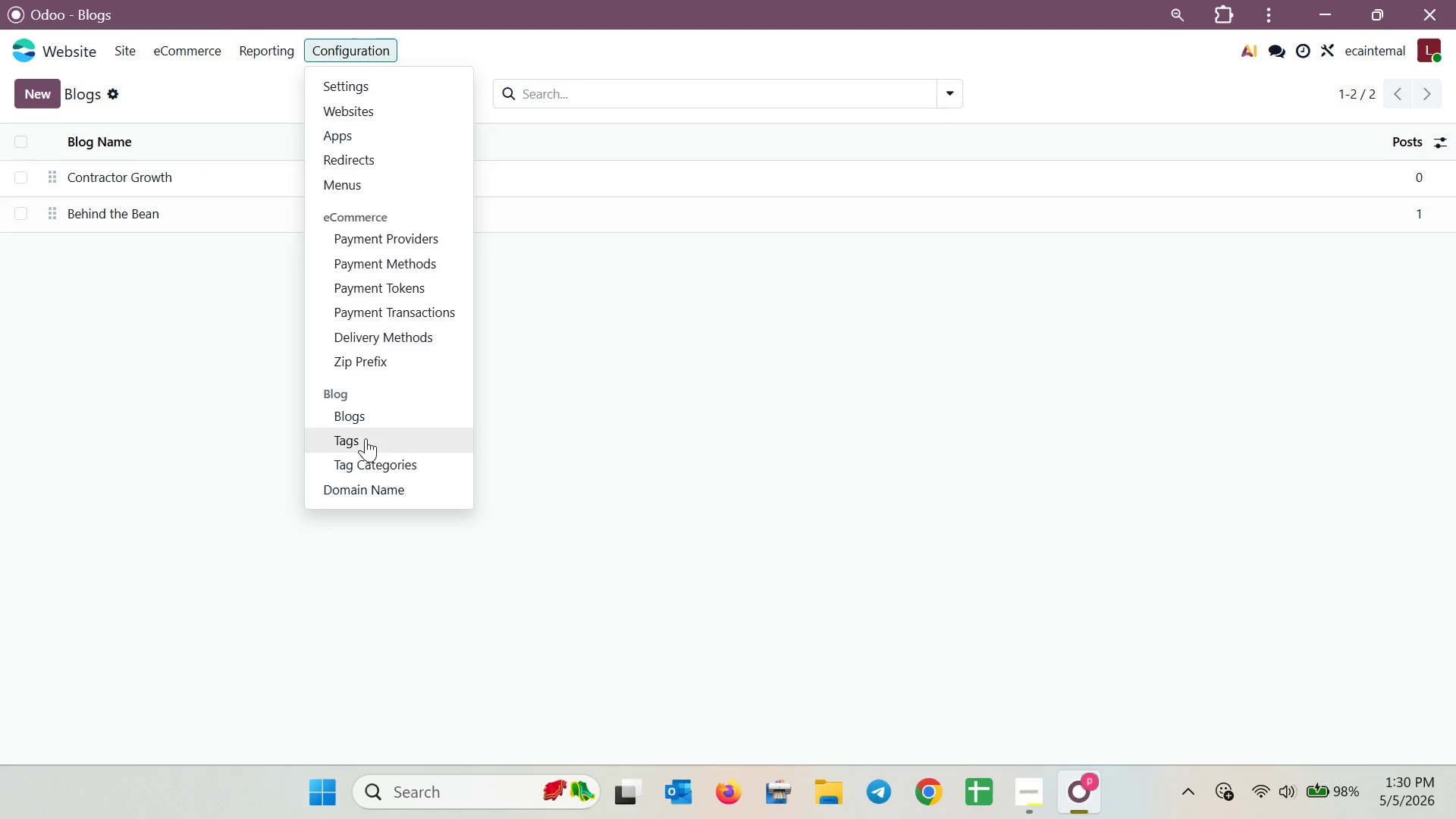 
left_click([369, 441])
 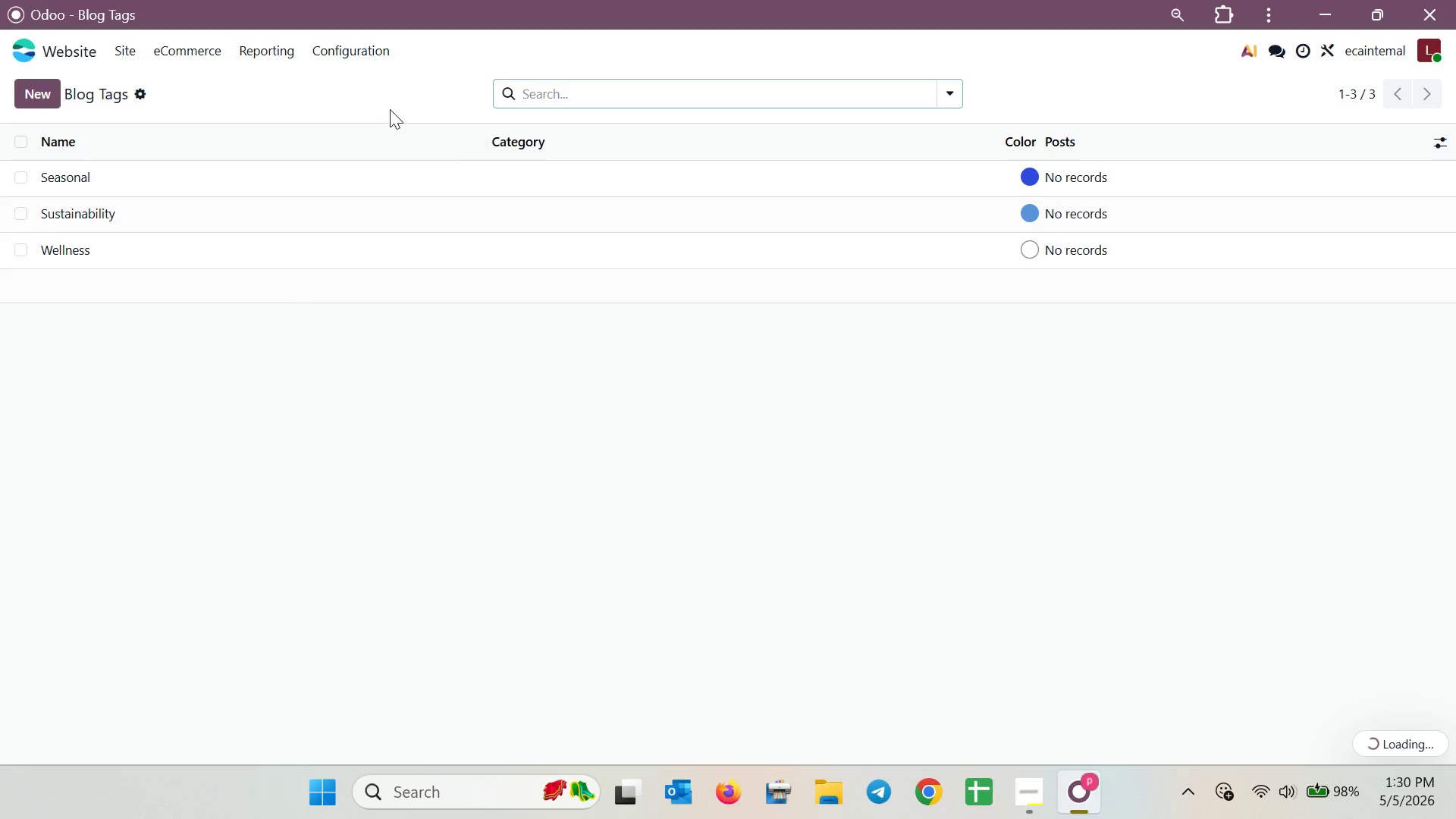 
left_click([379, 52])
 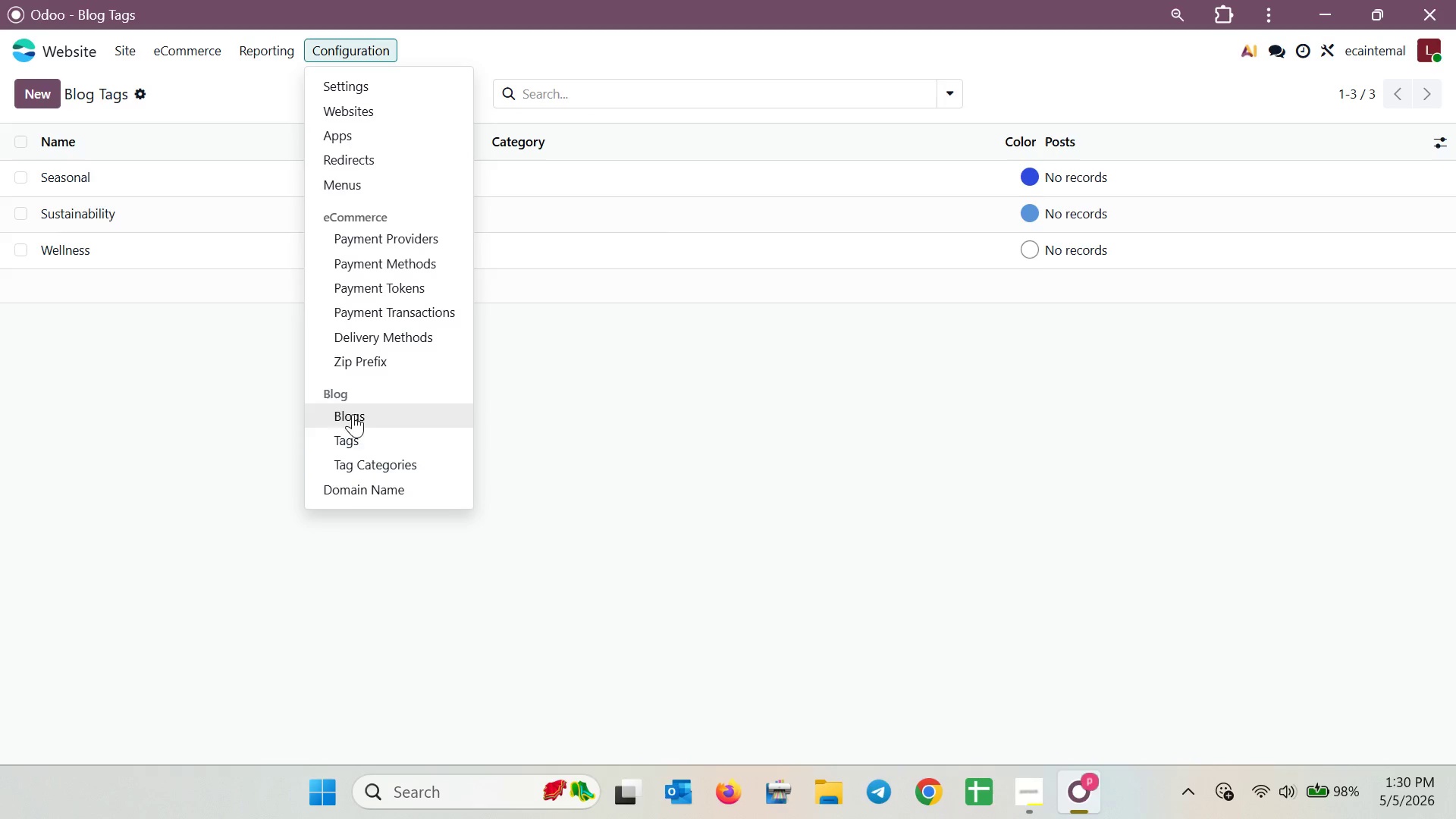 
left_click([293, 466])
 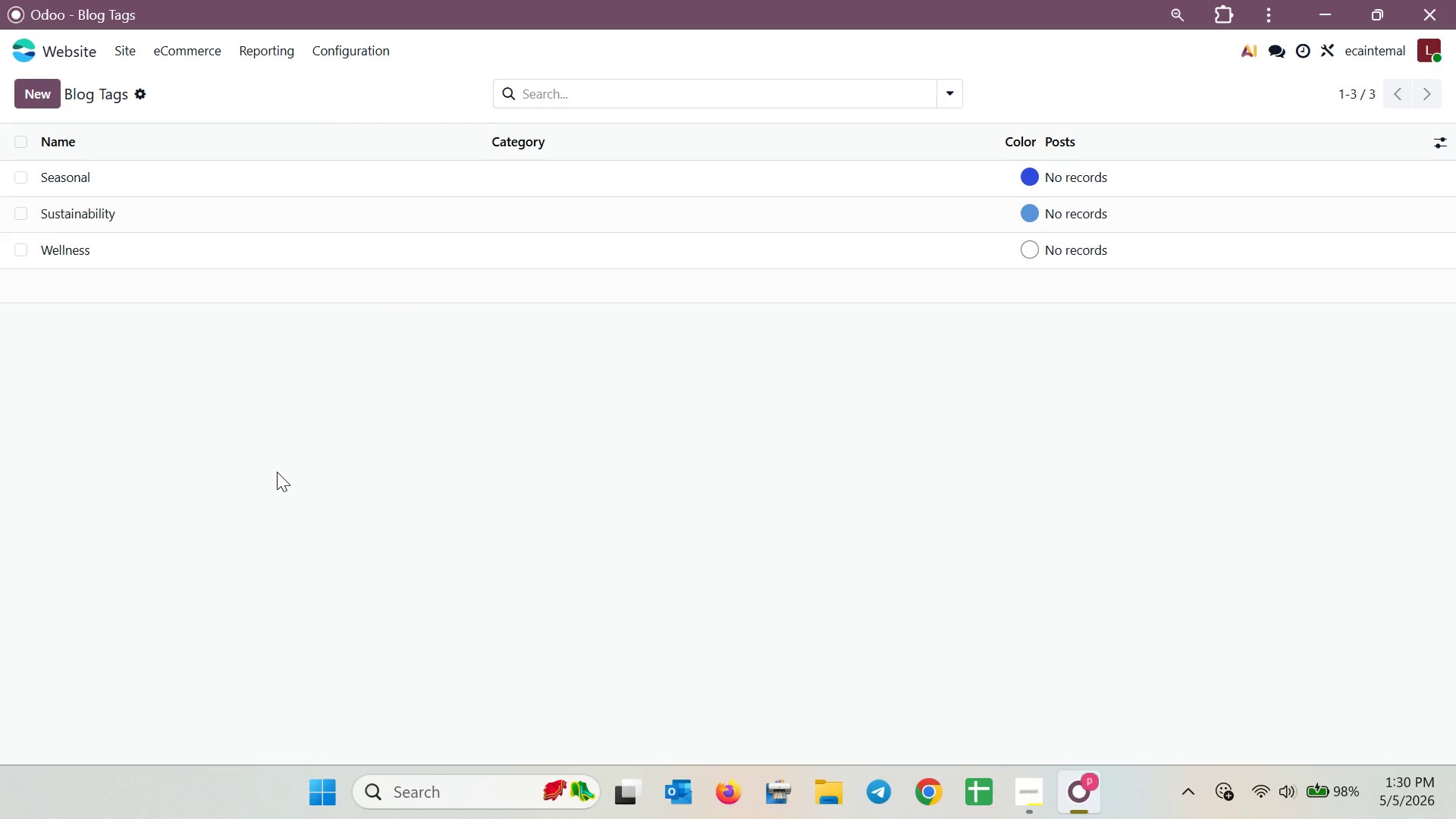 
mouse_move([213, 218])
 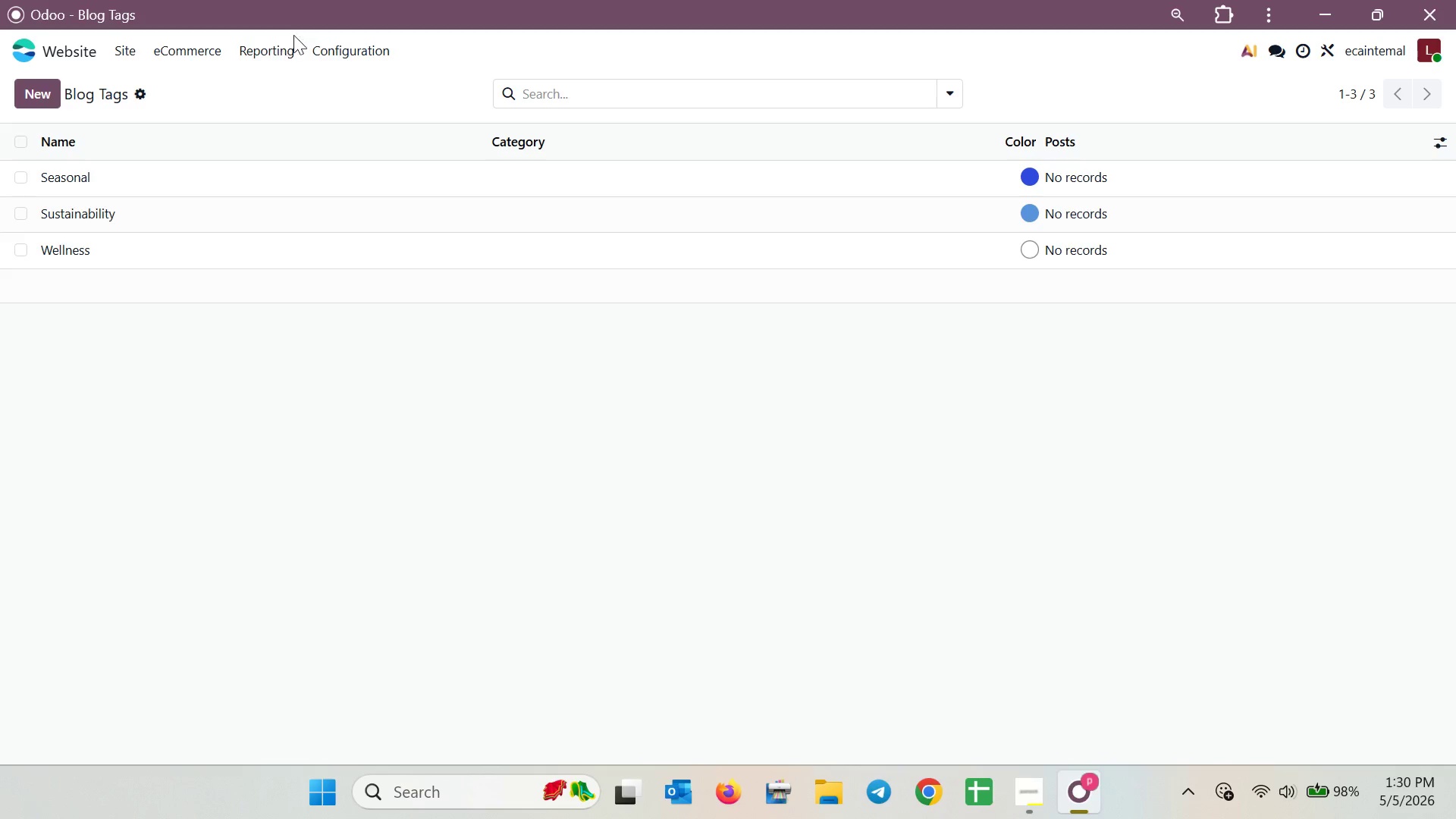 
left_click([332, 49])
 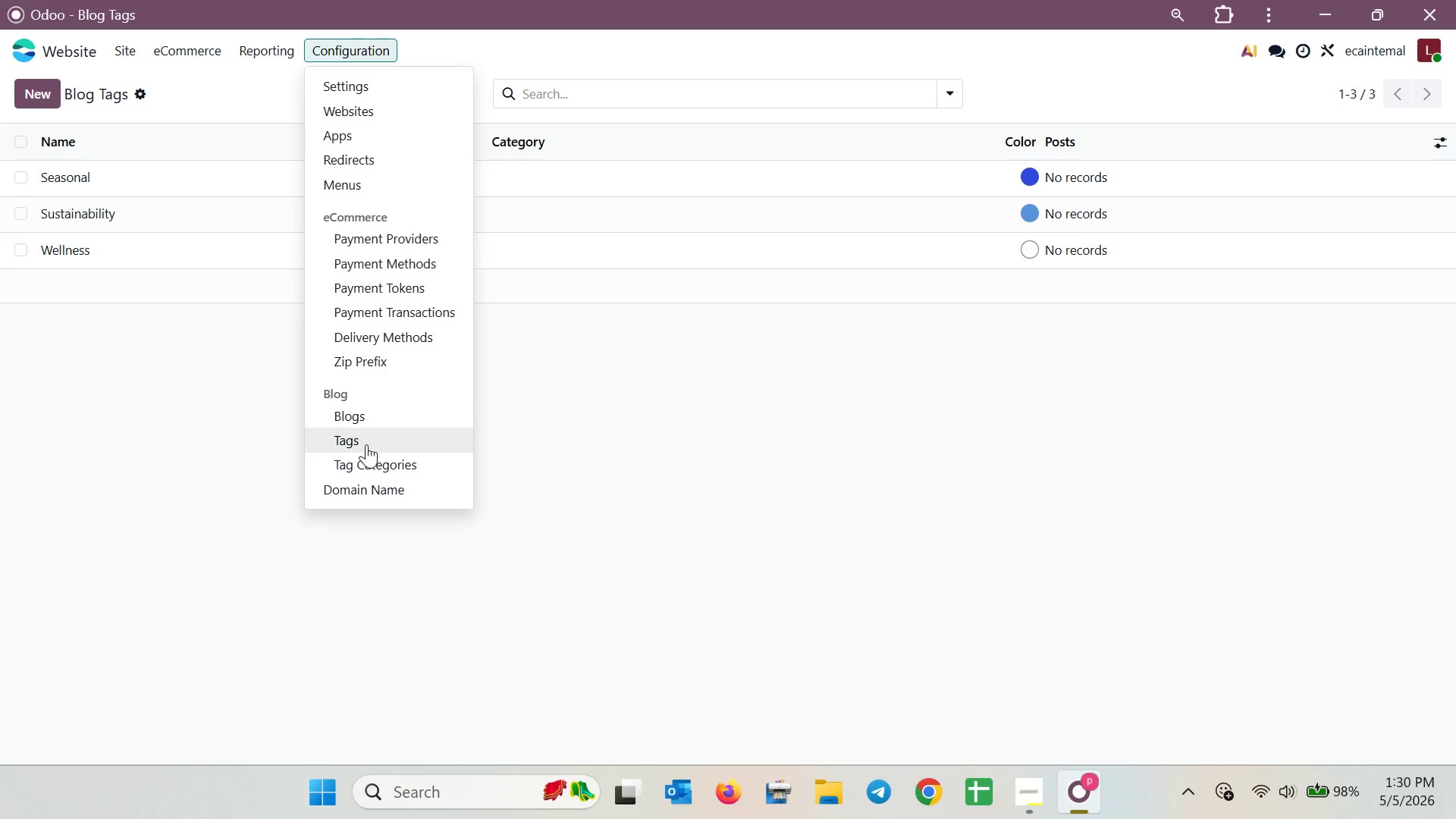 
left_click([359, 419])
 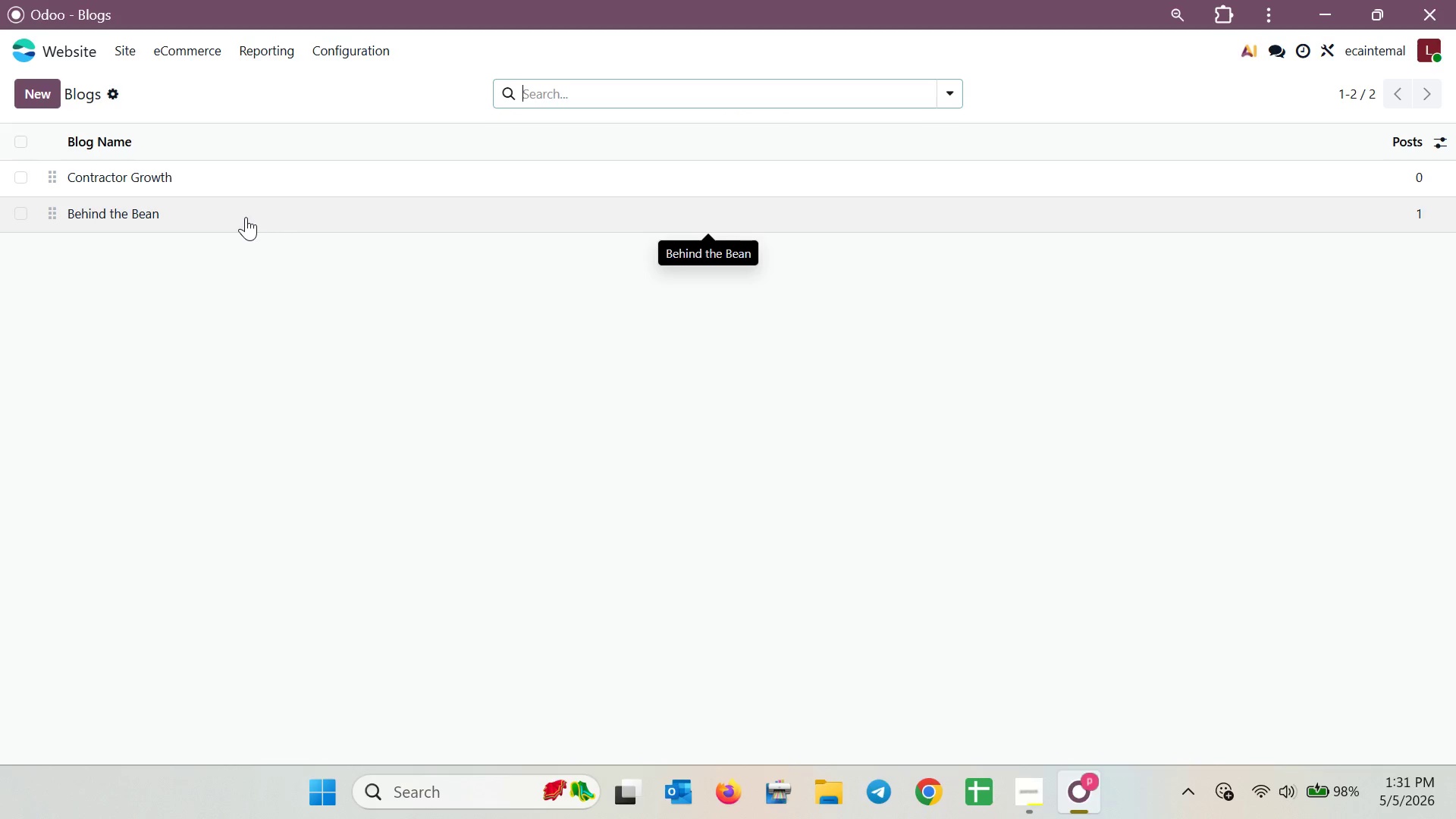 
wait(26.56)
 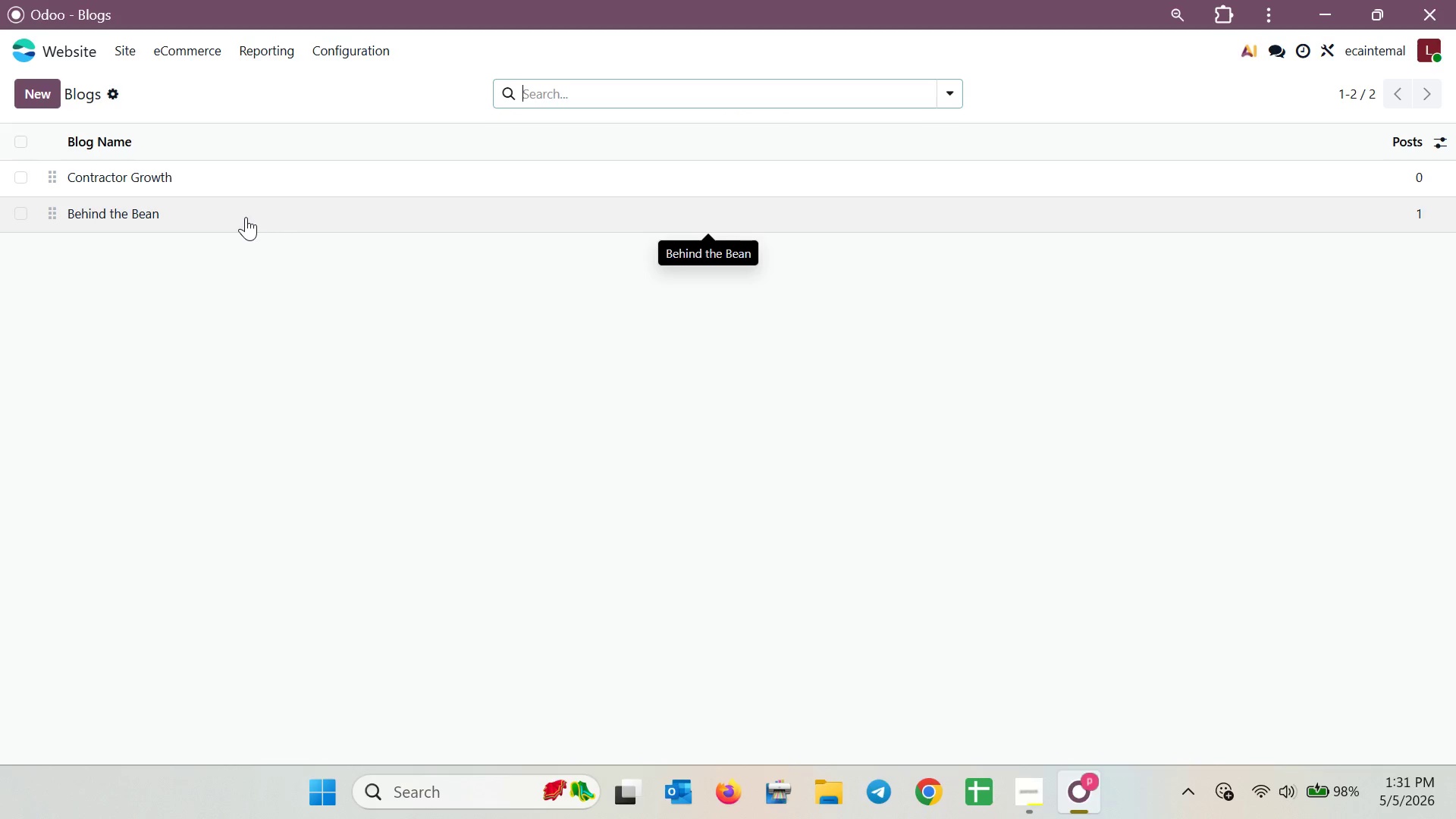 
left_click([86, 52])
 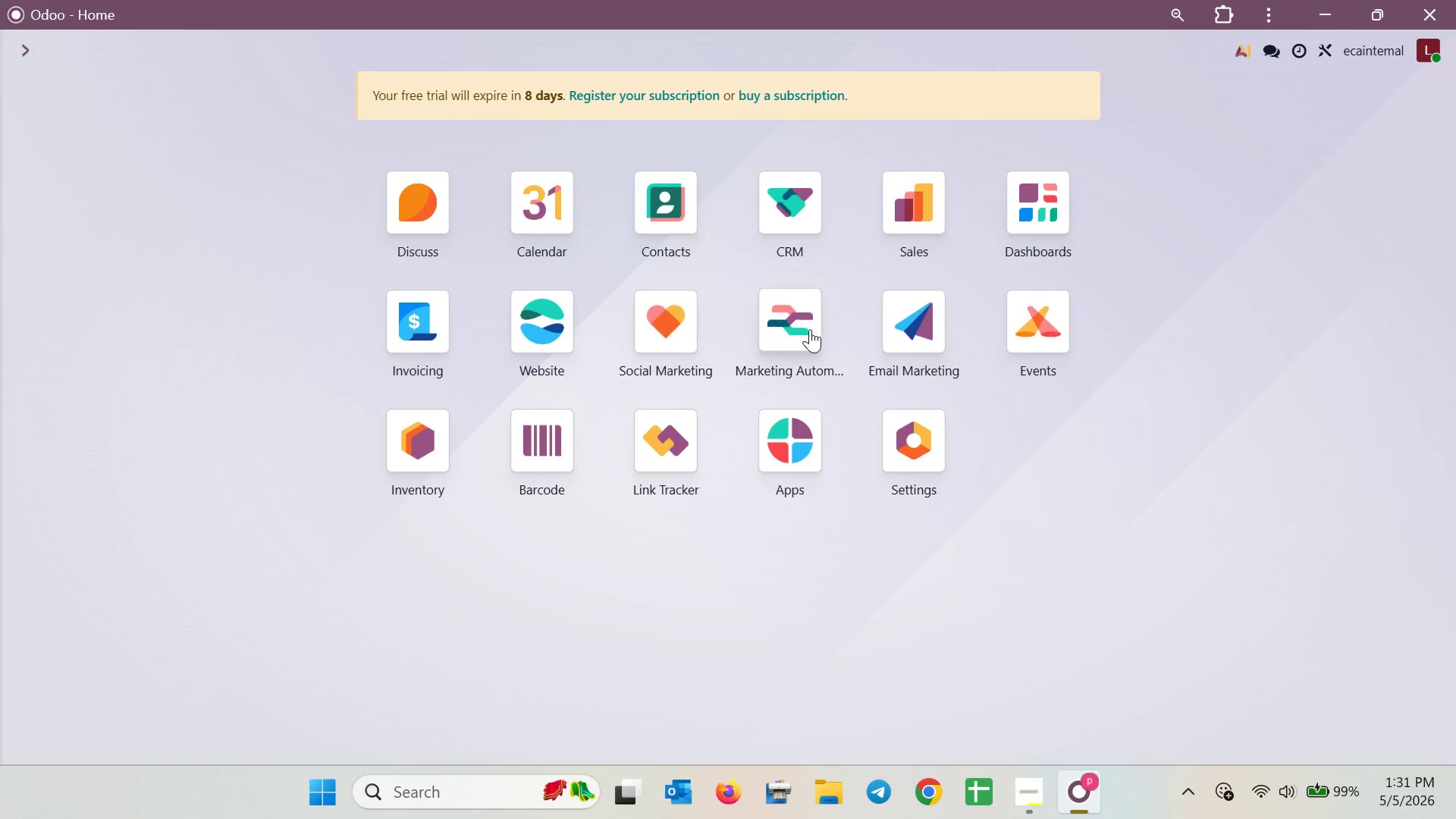 
left_click([894, 327])
 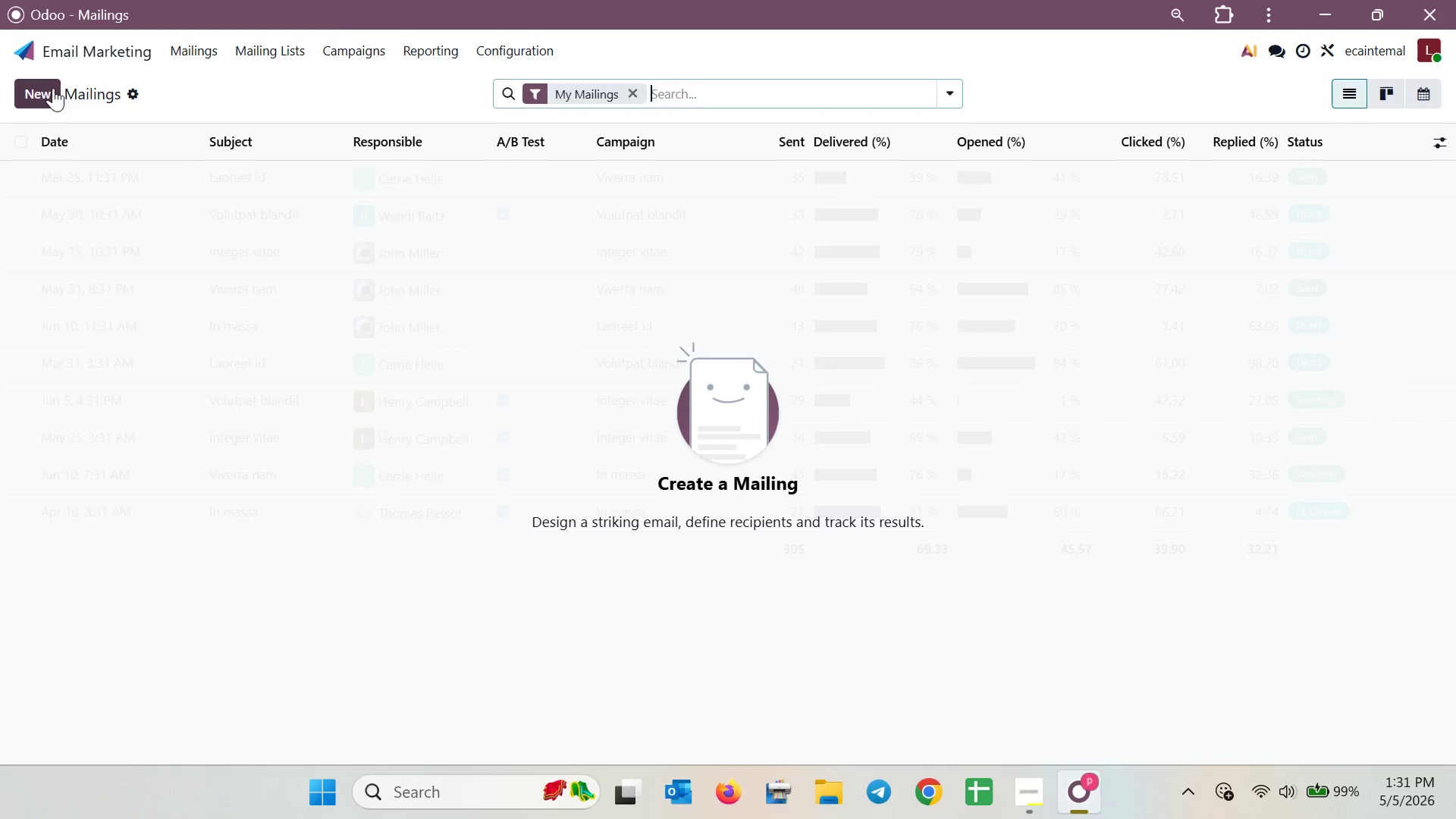 
left_click([364, 39])
 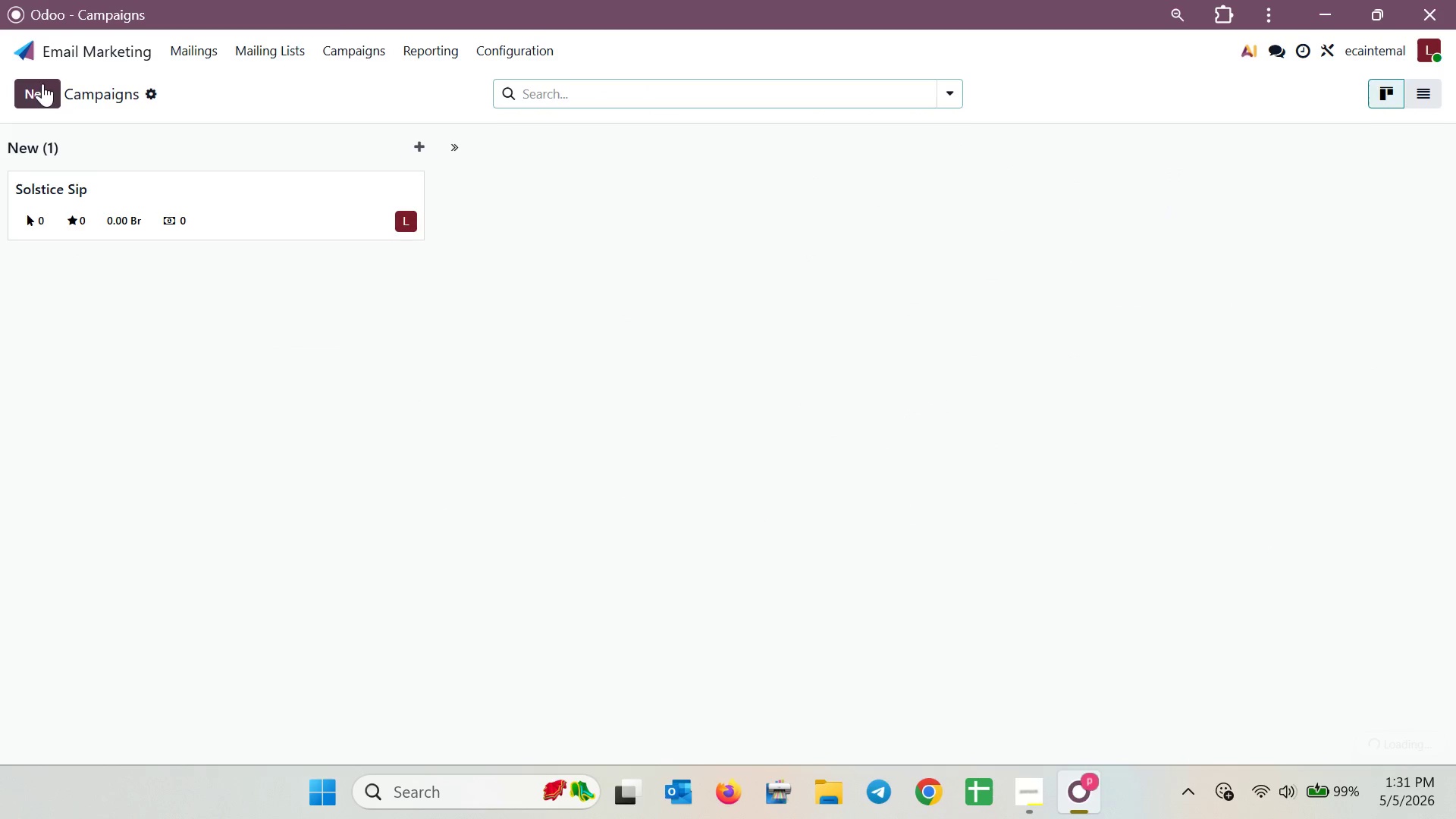 
left_click([17, 93])
 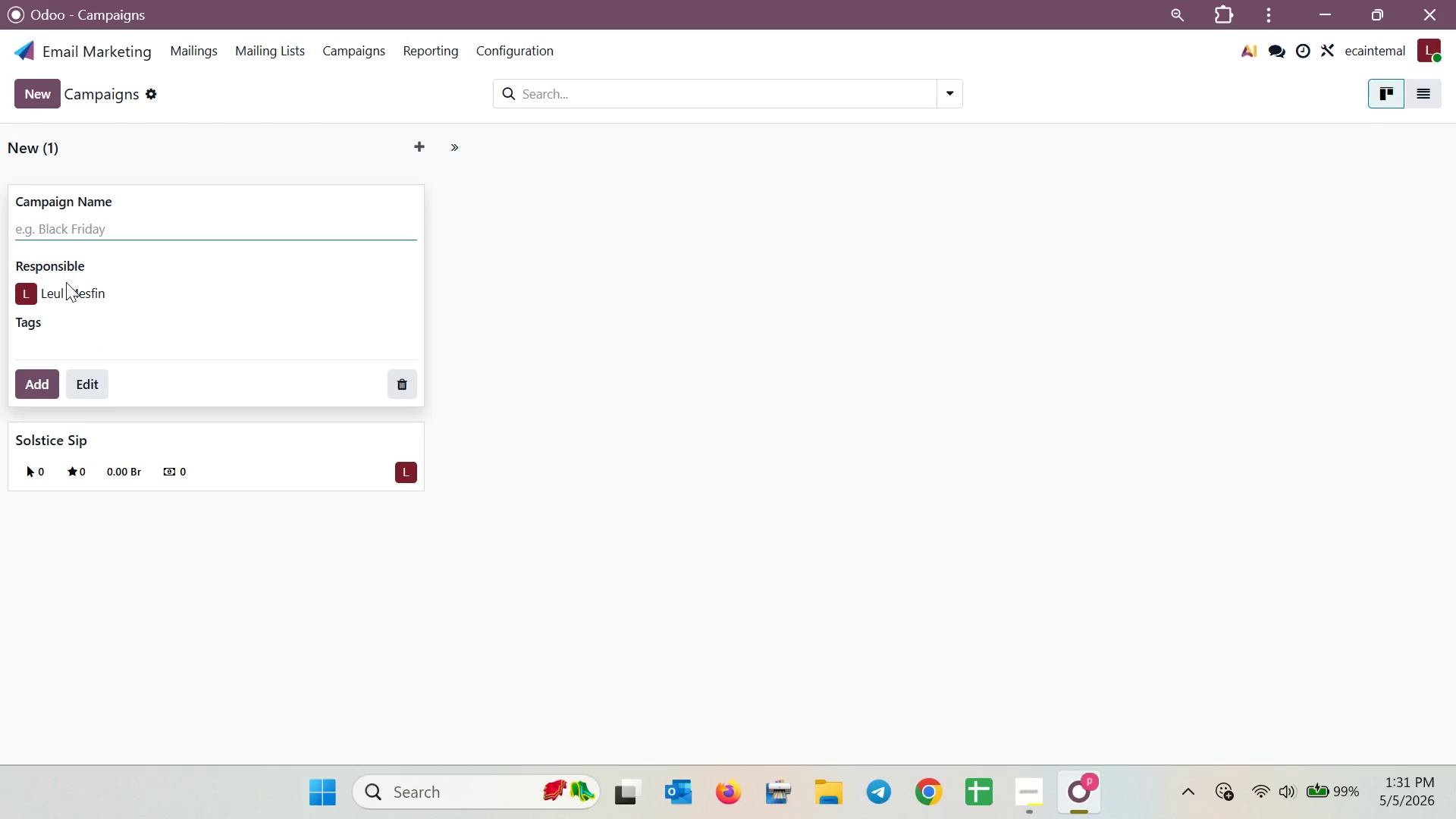 
wait(5.89)
 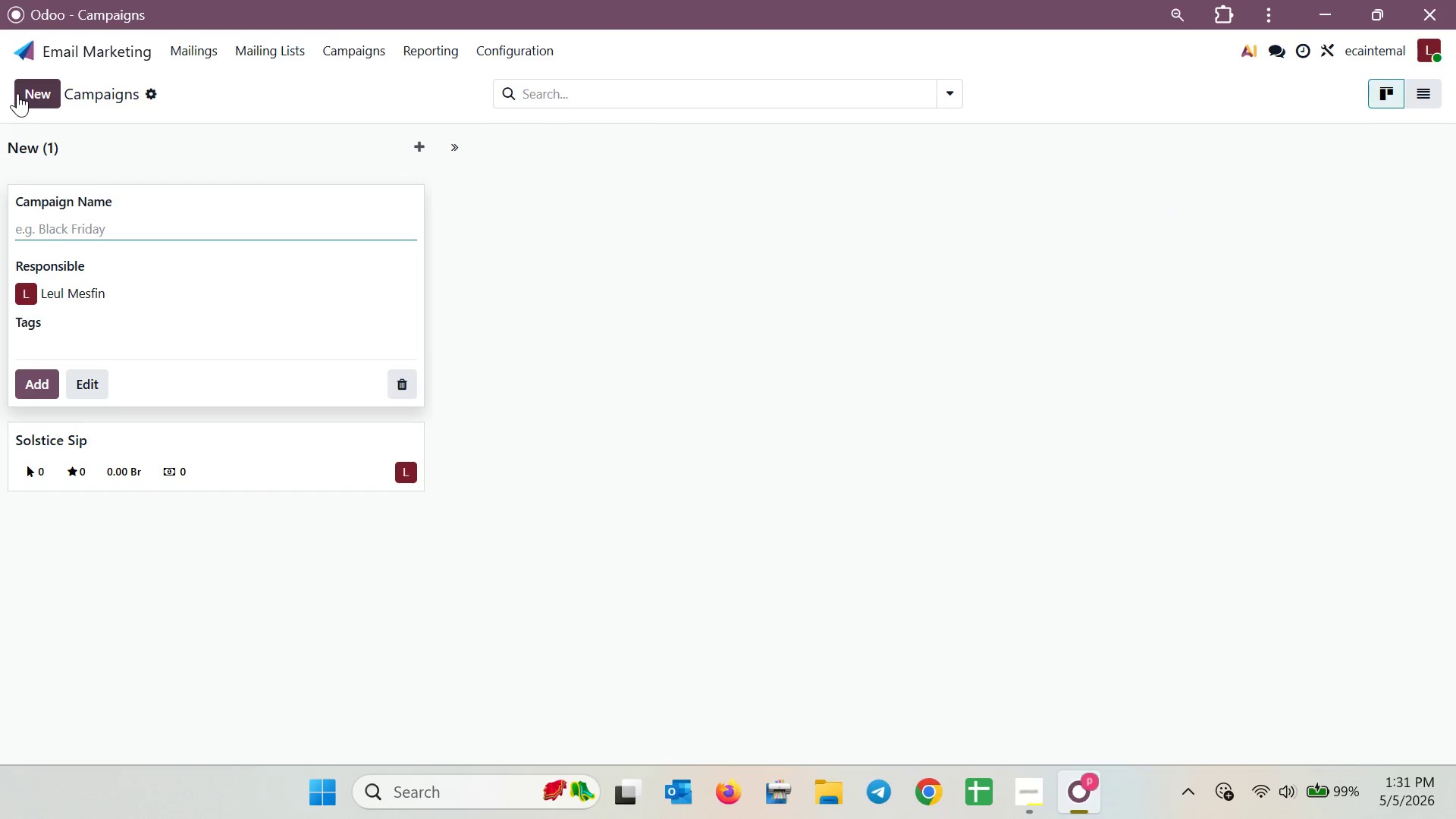 
left_click([111, 291])
 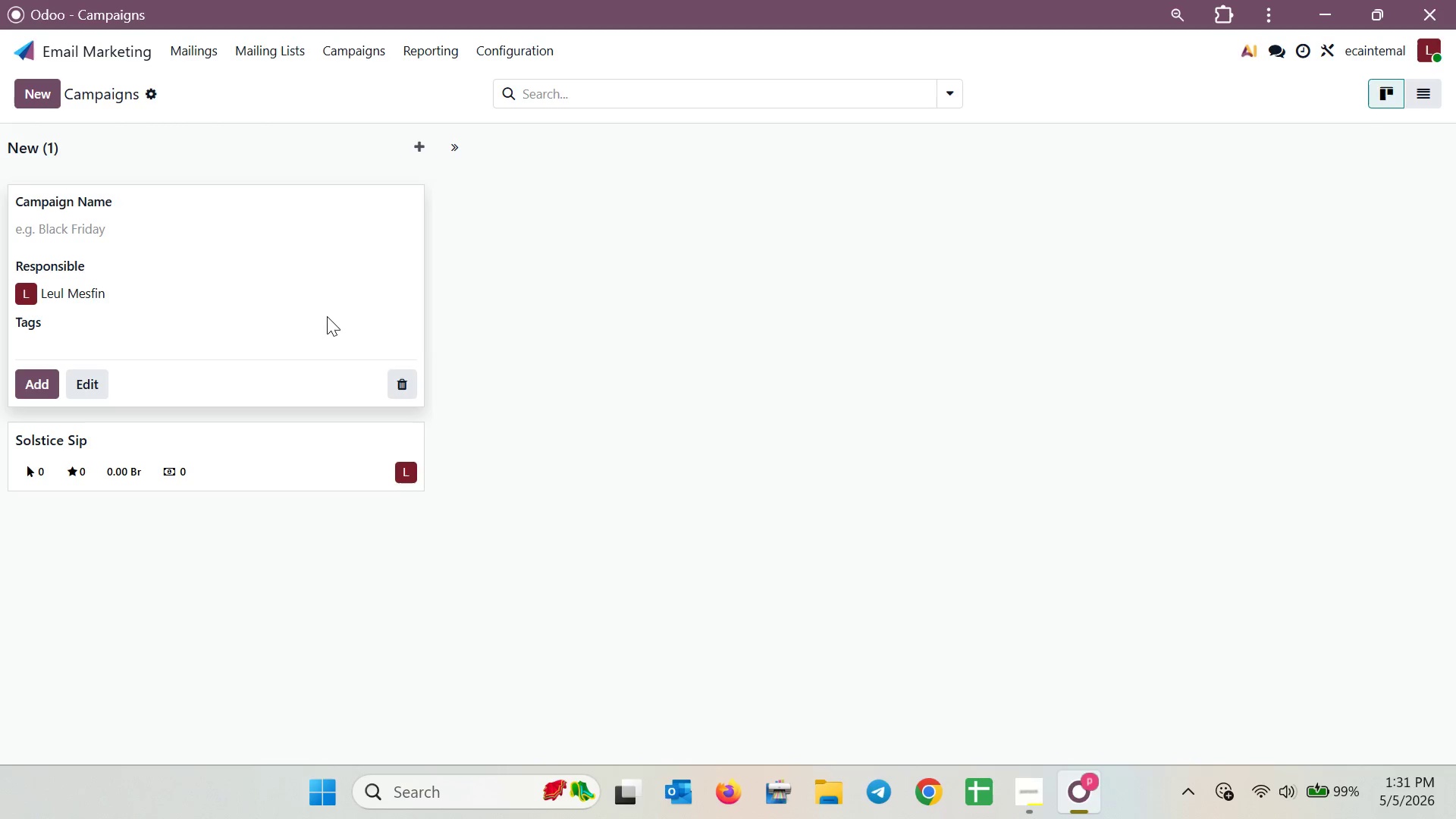 
left_click([193, 234])
 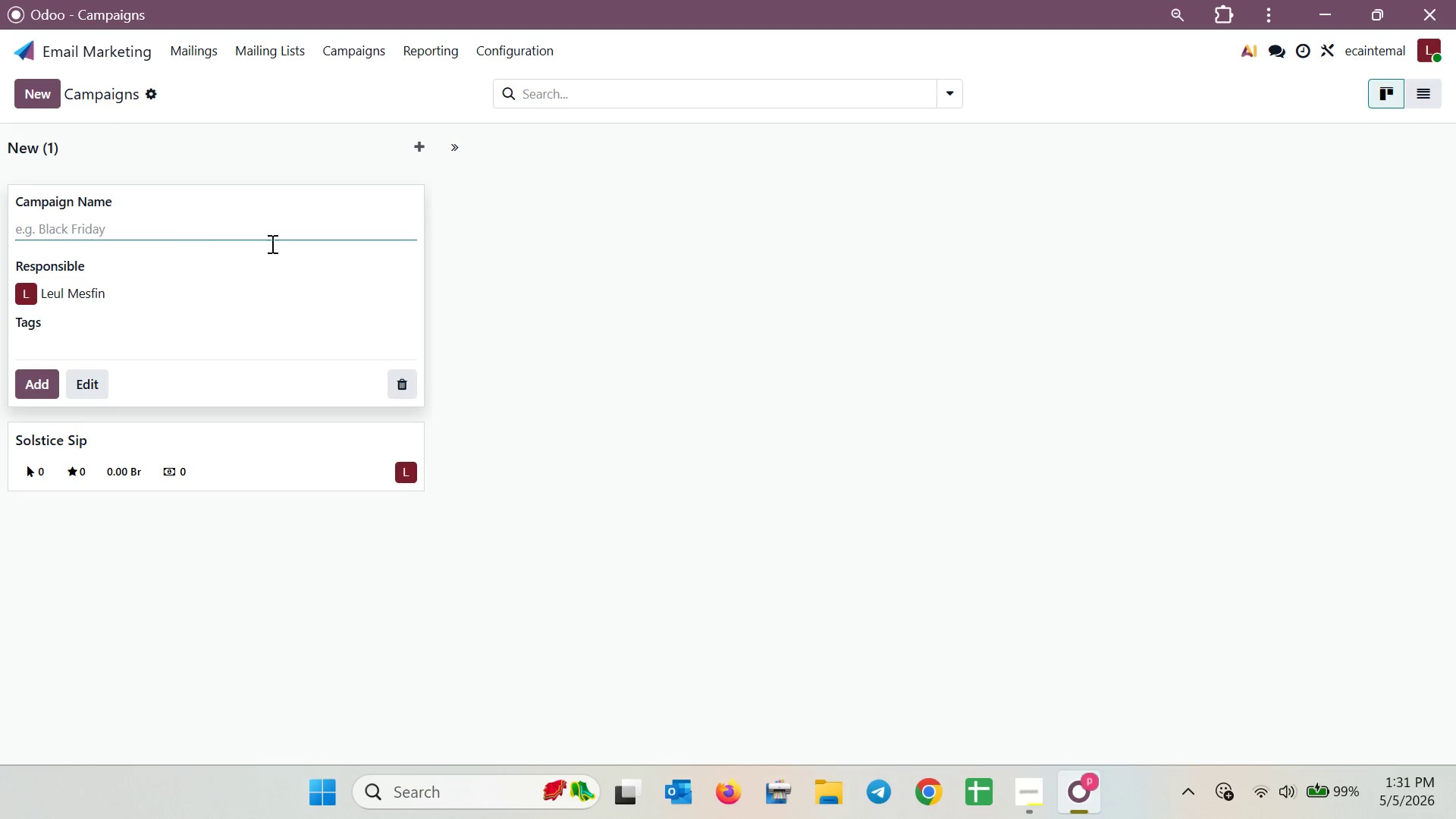 
left_click([563, 278])
 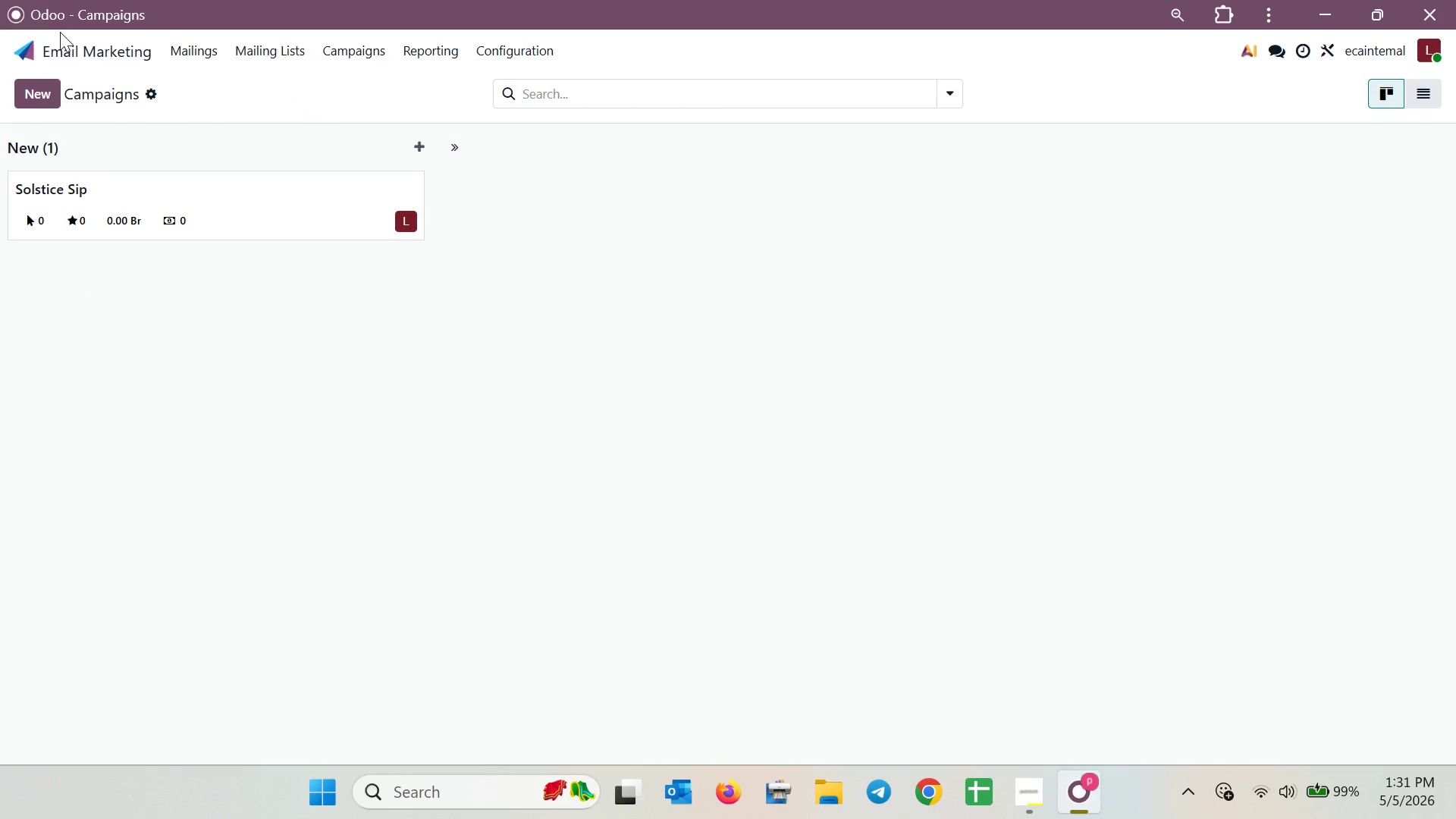 
left_click([71, 56])
 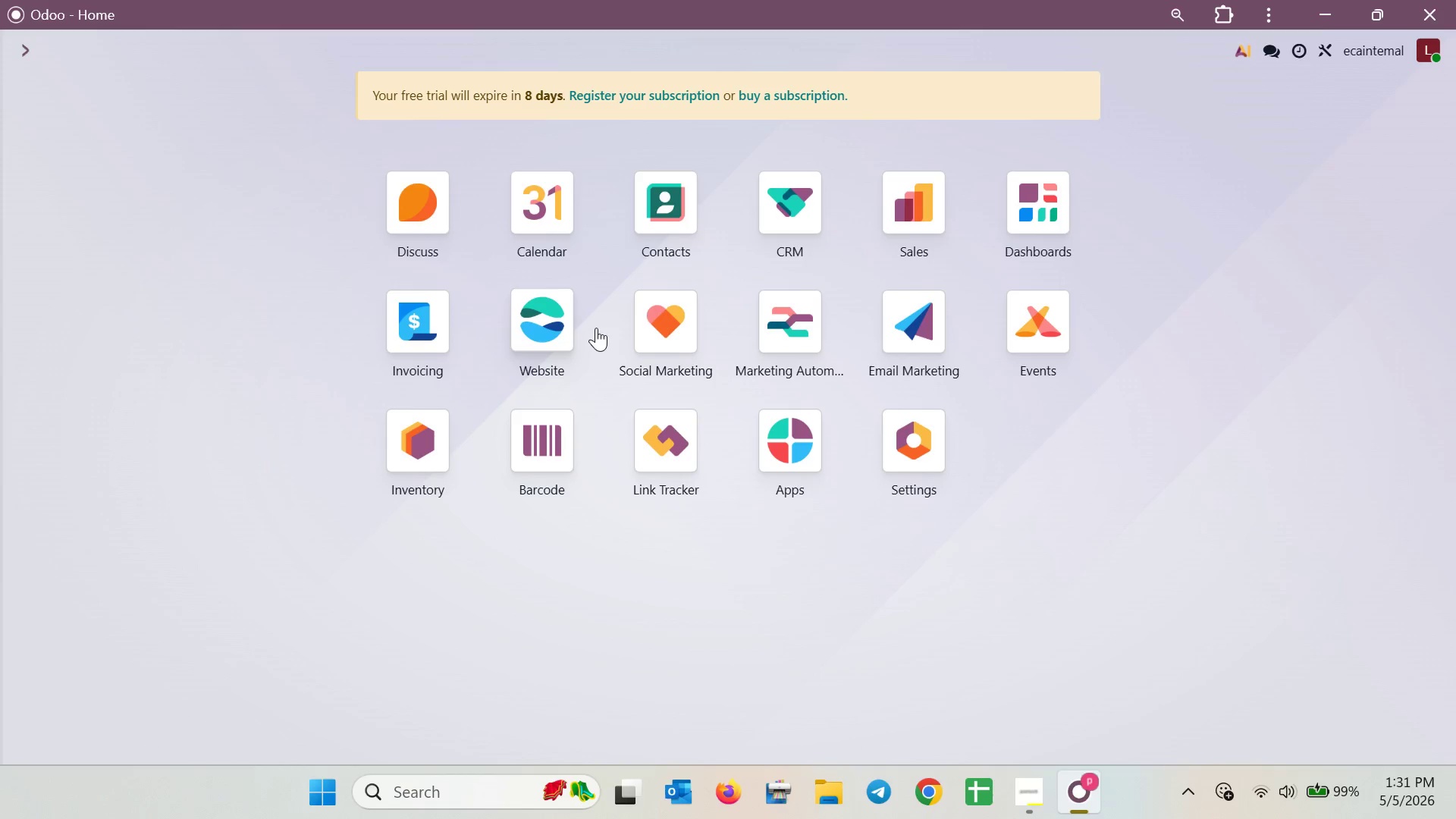 
left_click([568, 324])
 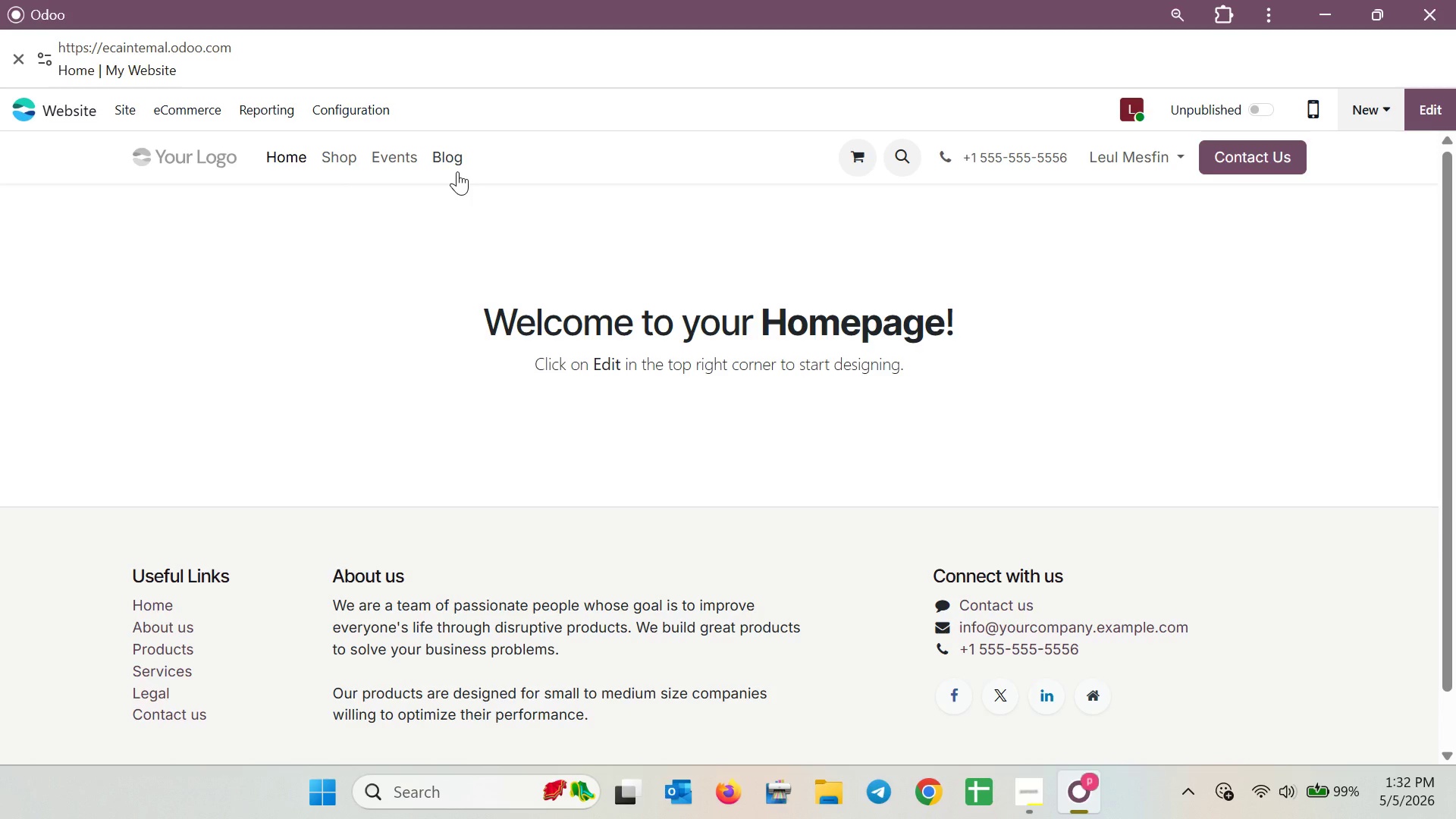 
wait(32.09)
 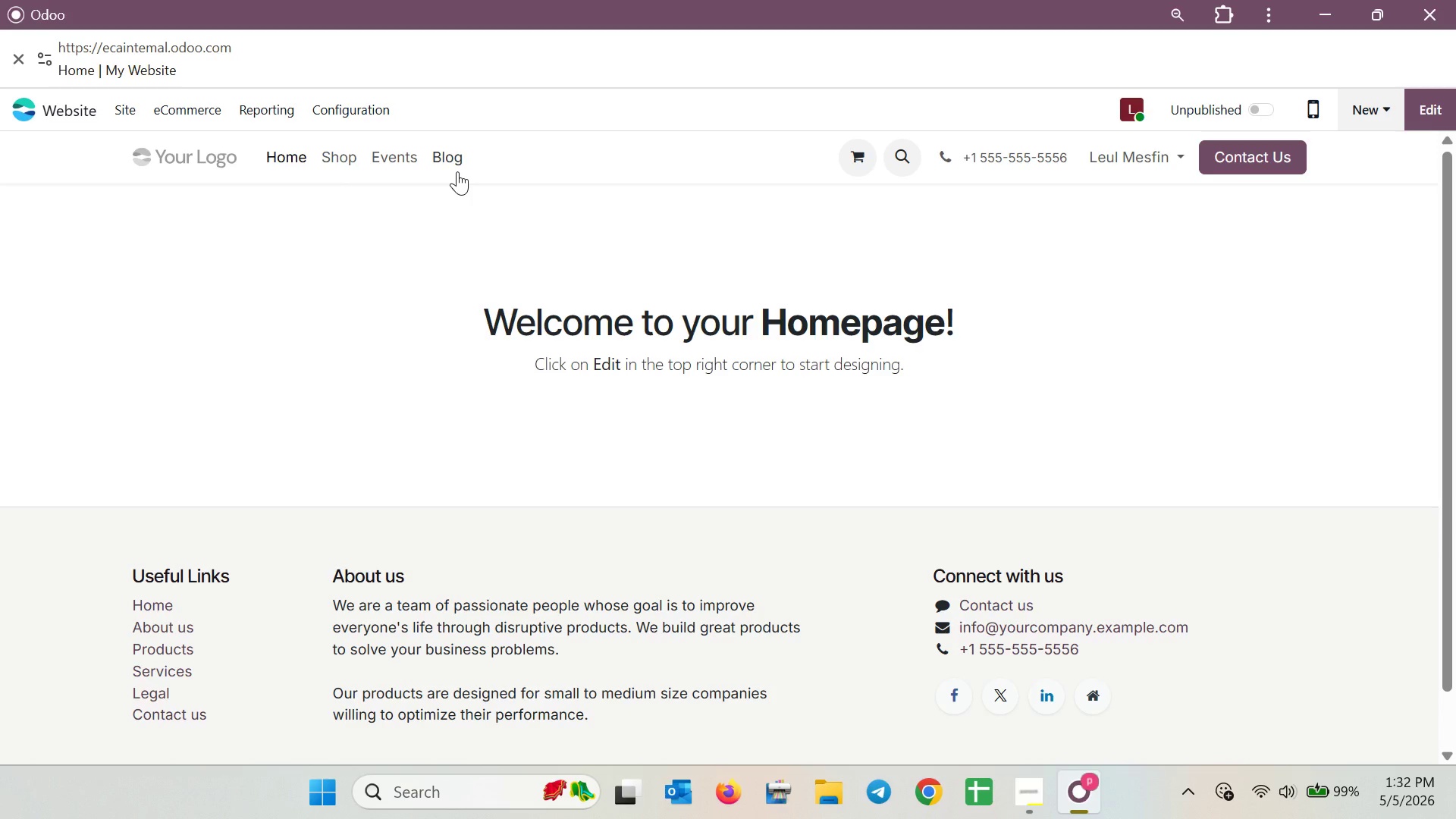 
left_click([87, 111])
 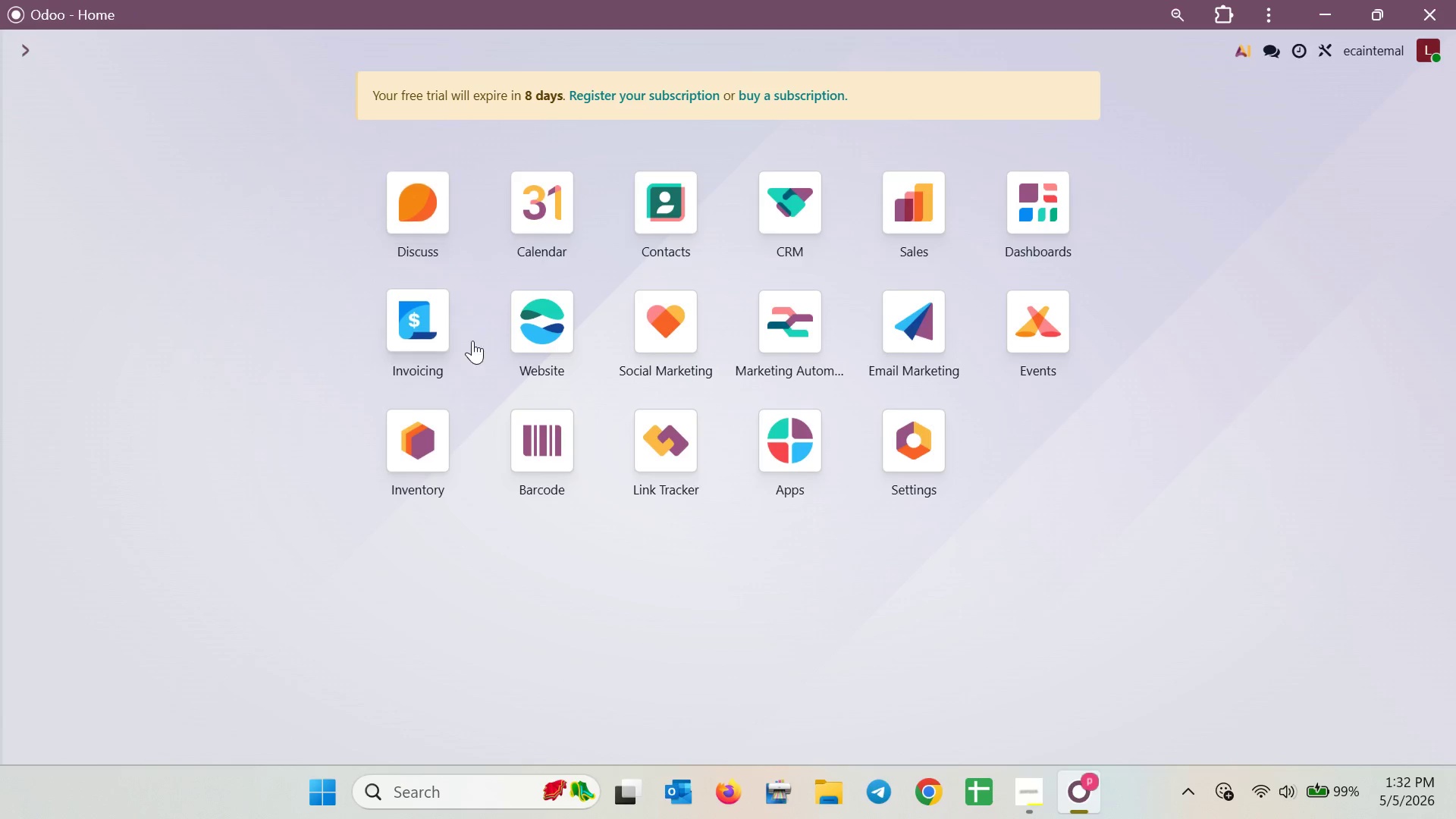 
left_click([525, 332])
 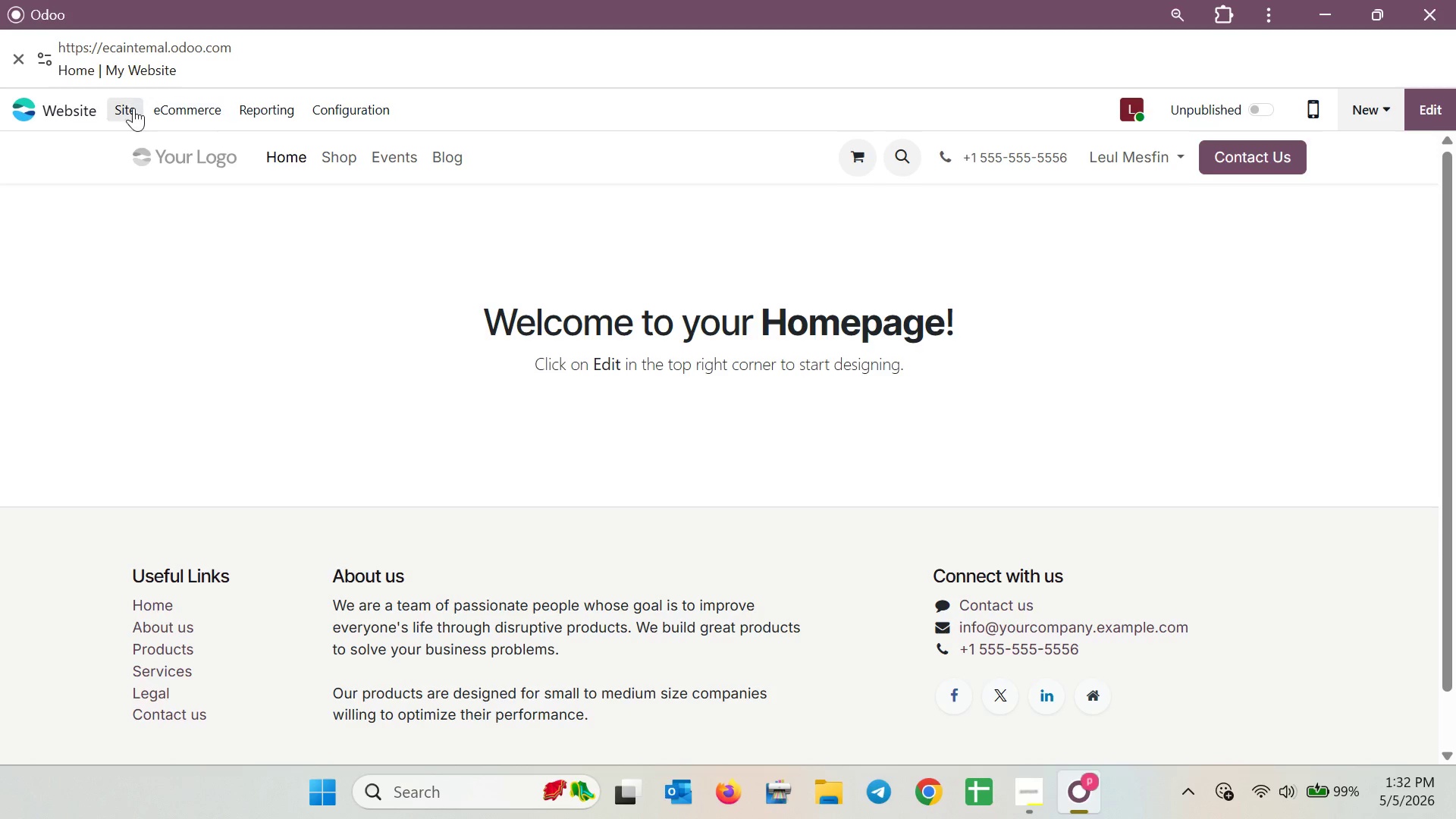 
wait(14.64)
 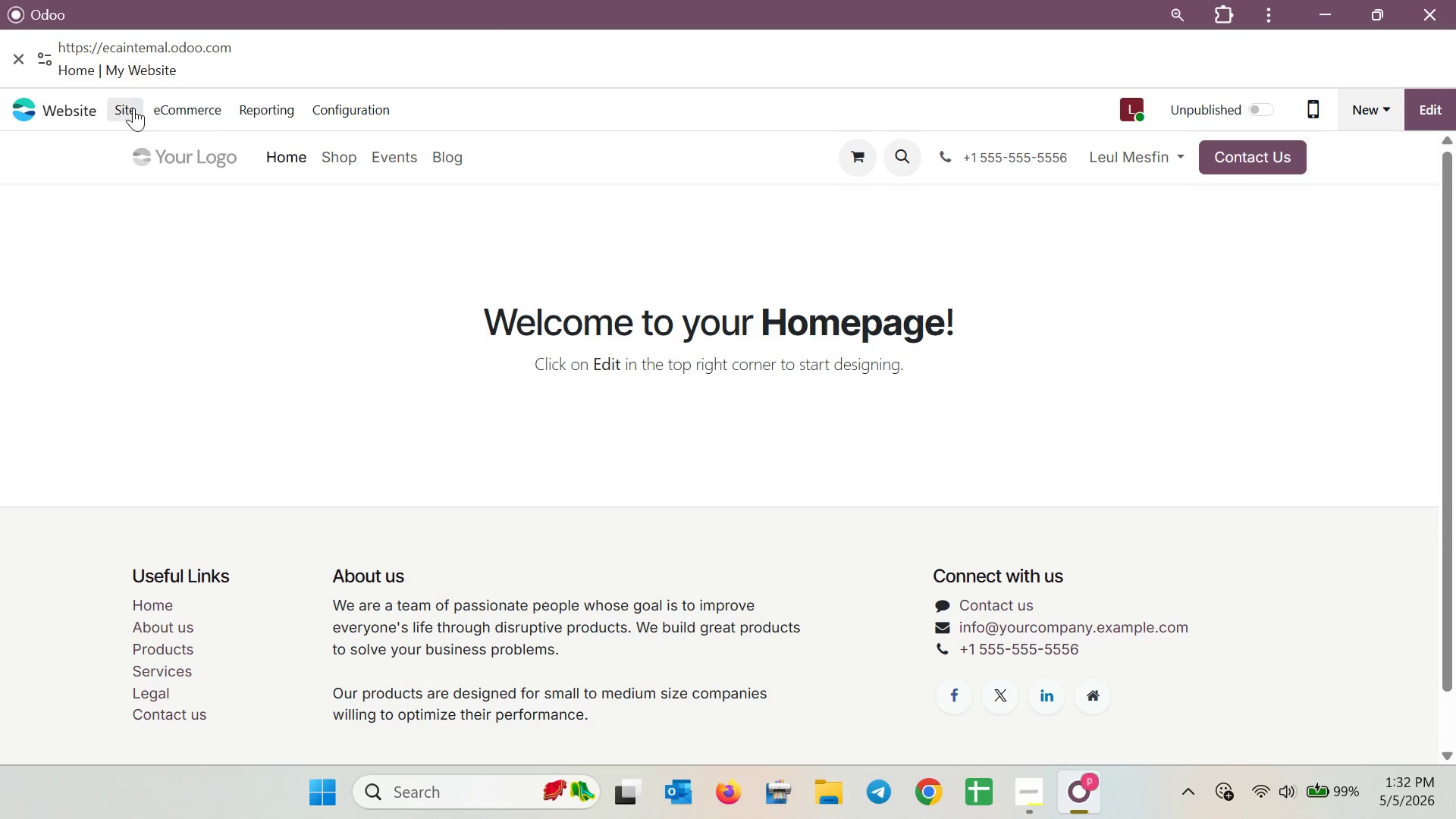 
scroll: coordinate [466, 395], scroll_direction: down, amount: 2.0
 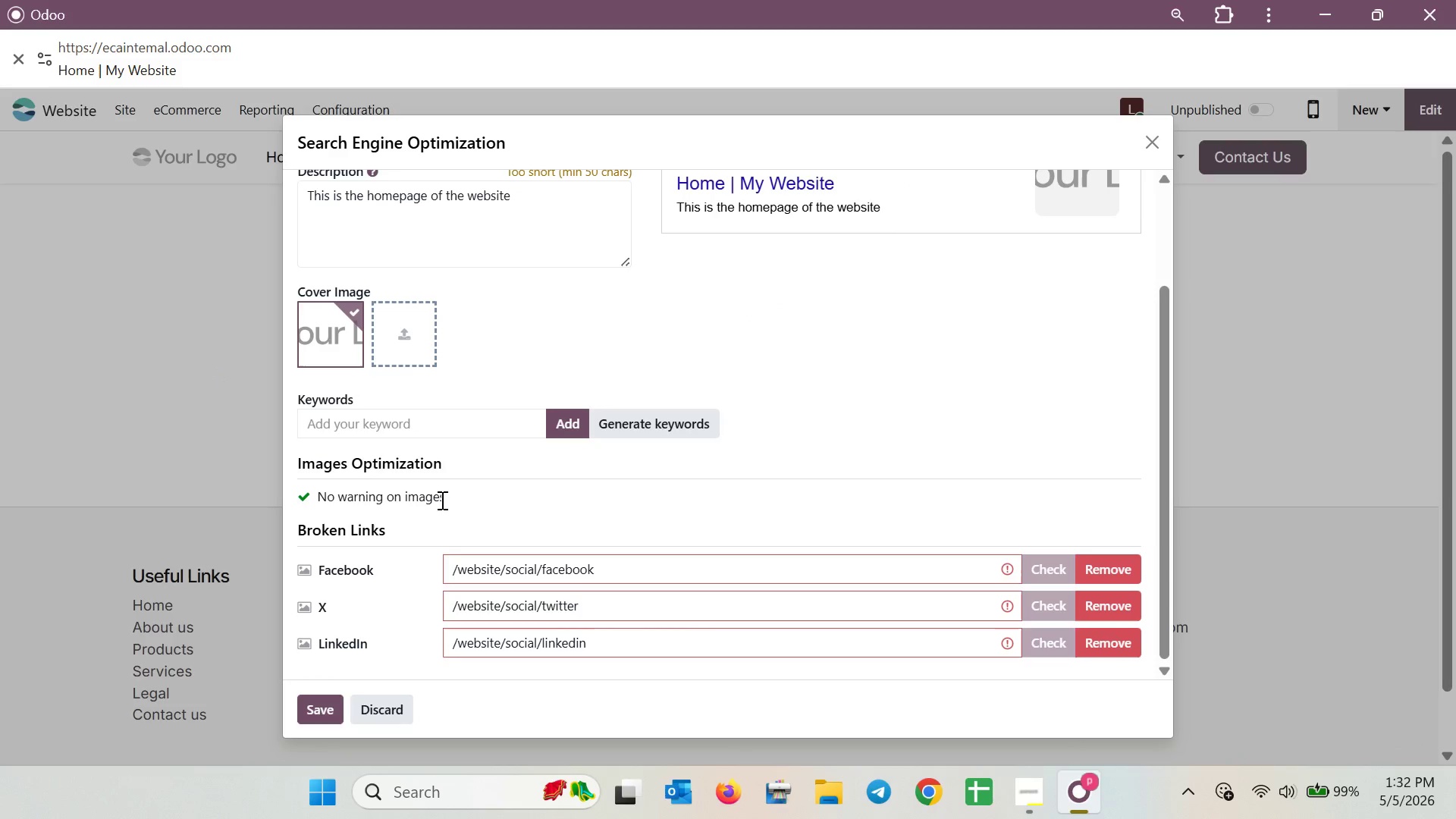 
scroll: coordinate [441, 501], scroll_direction: up, amount: 2.0
 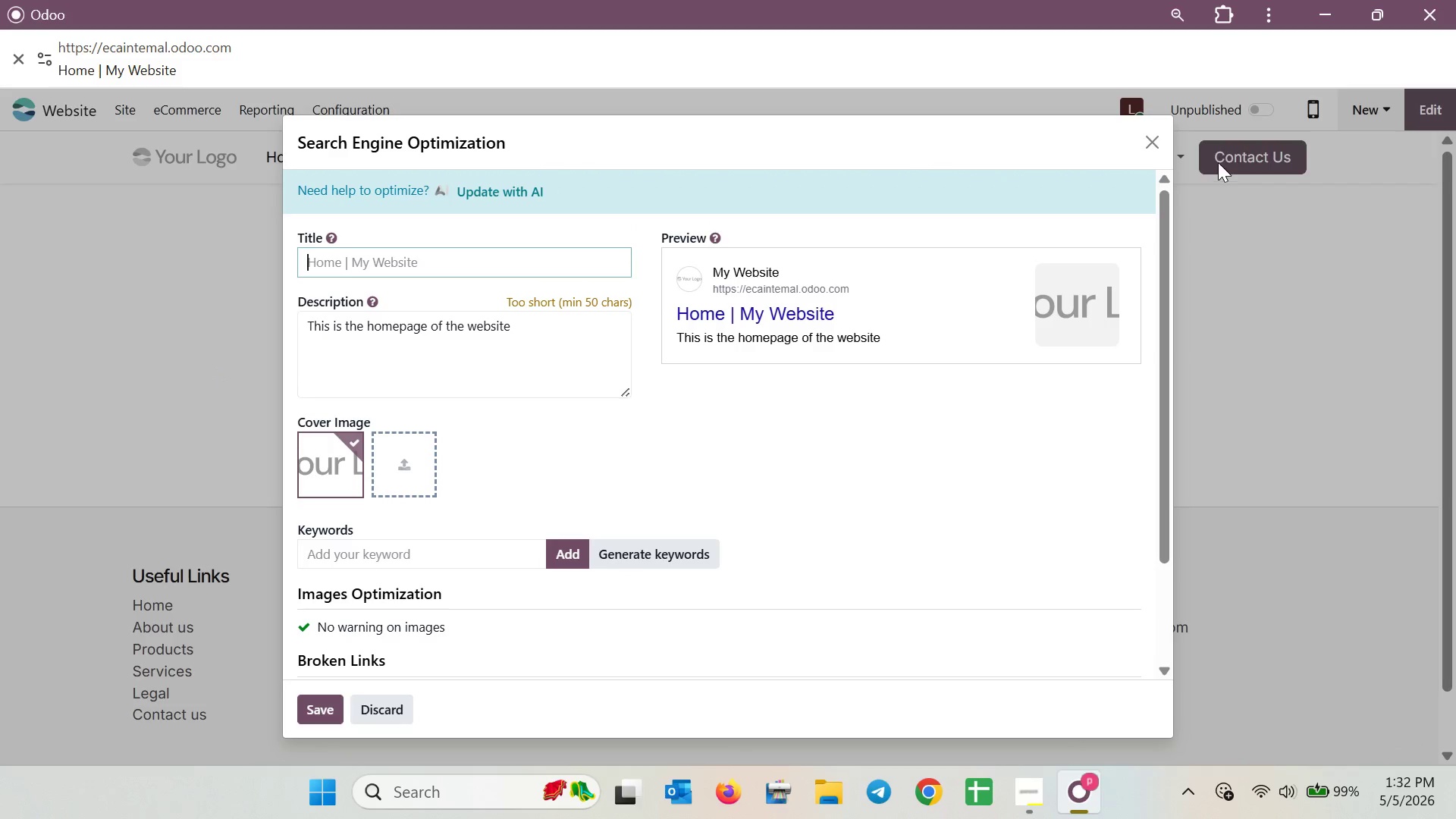 
left_click([1150, 137])
 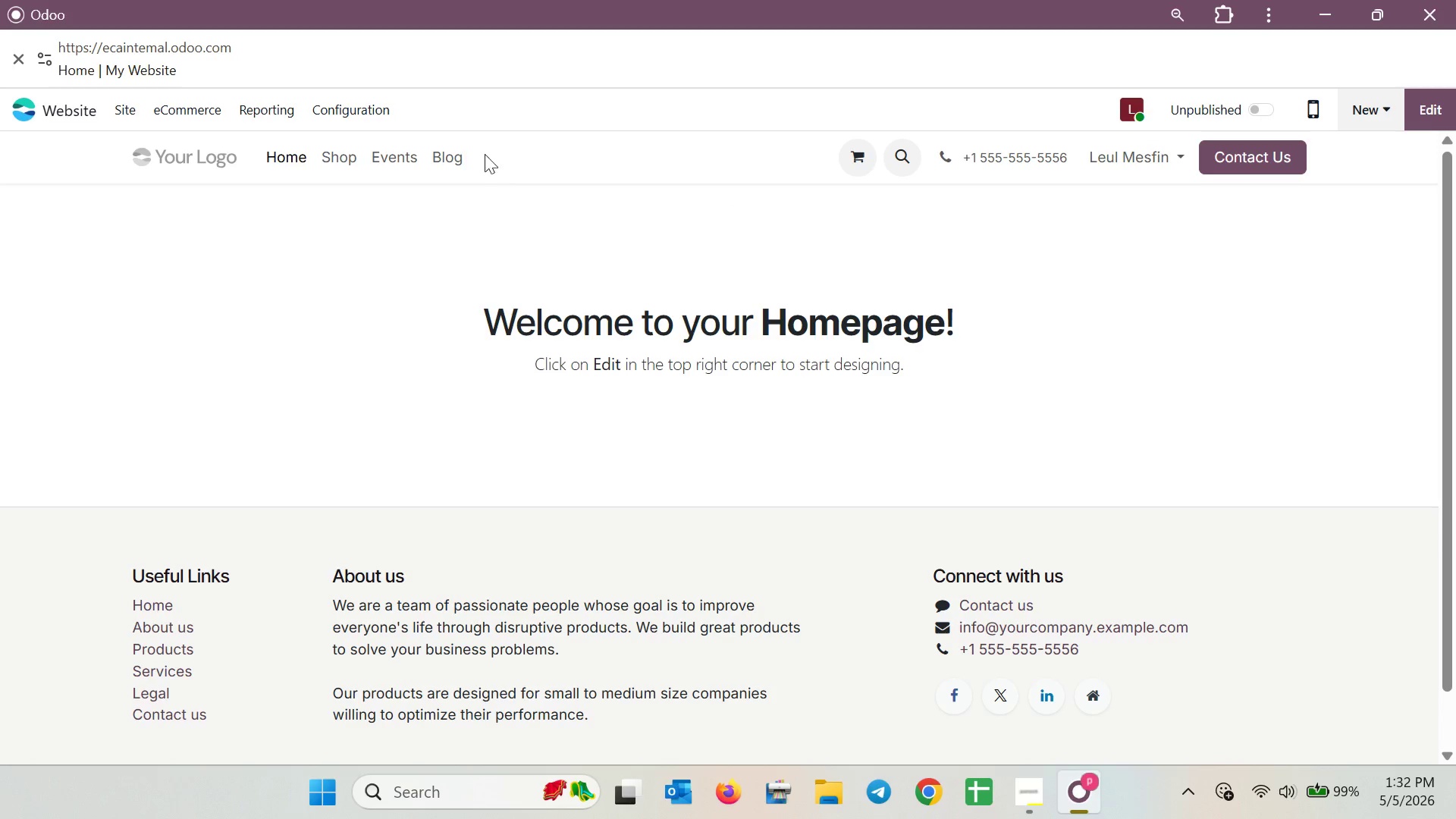 
left_click([463, 146])
 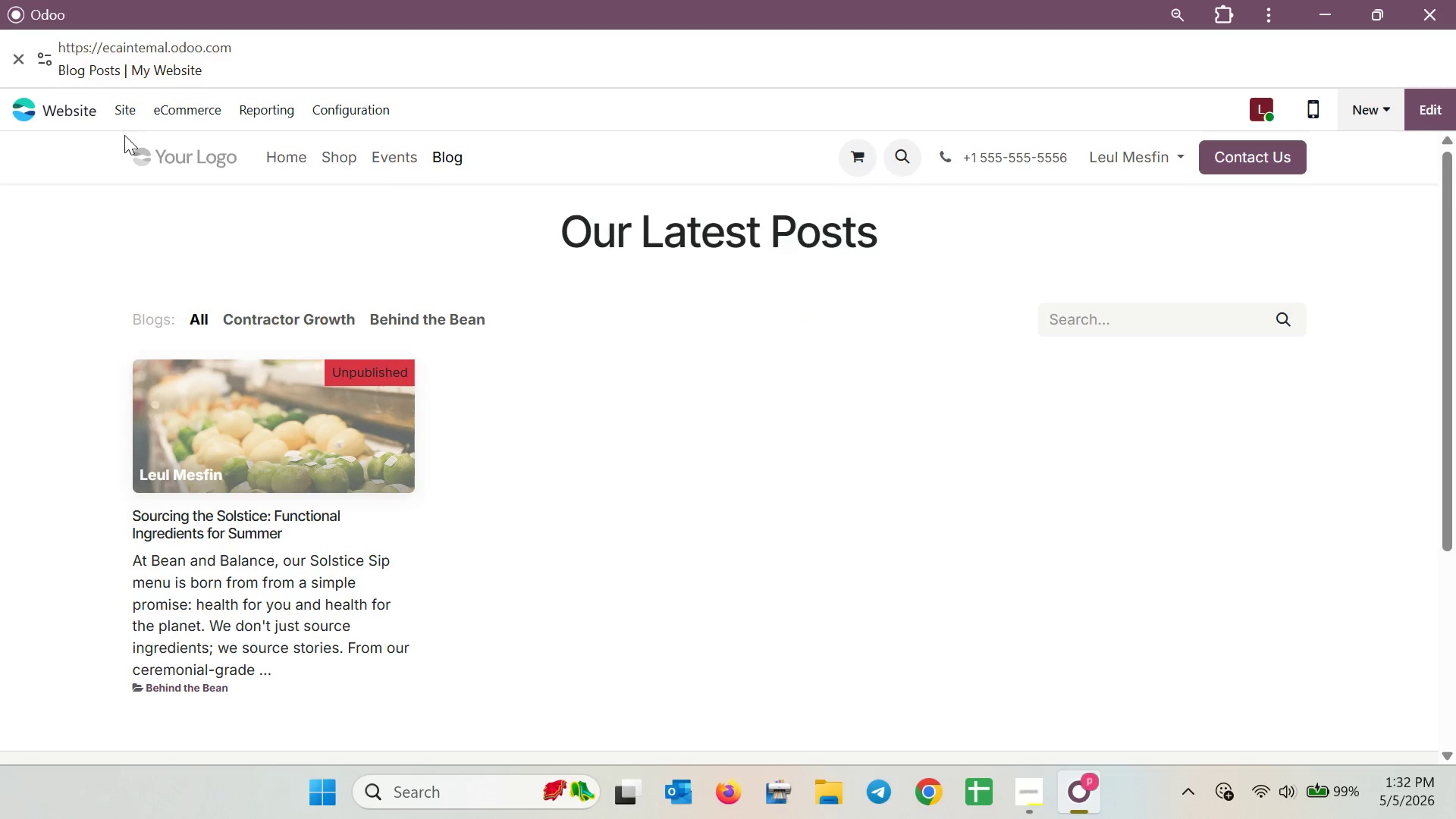 
left_click([124, 118])
 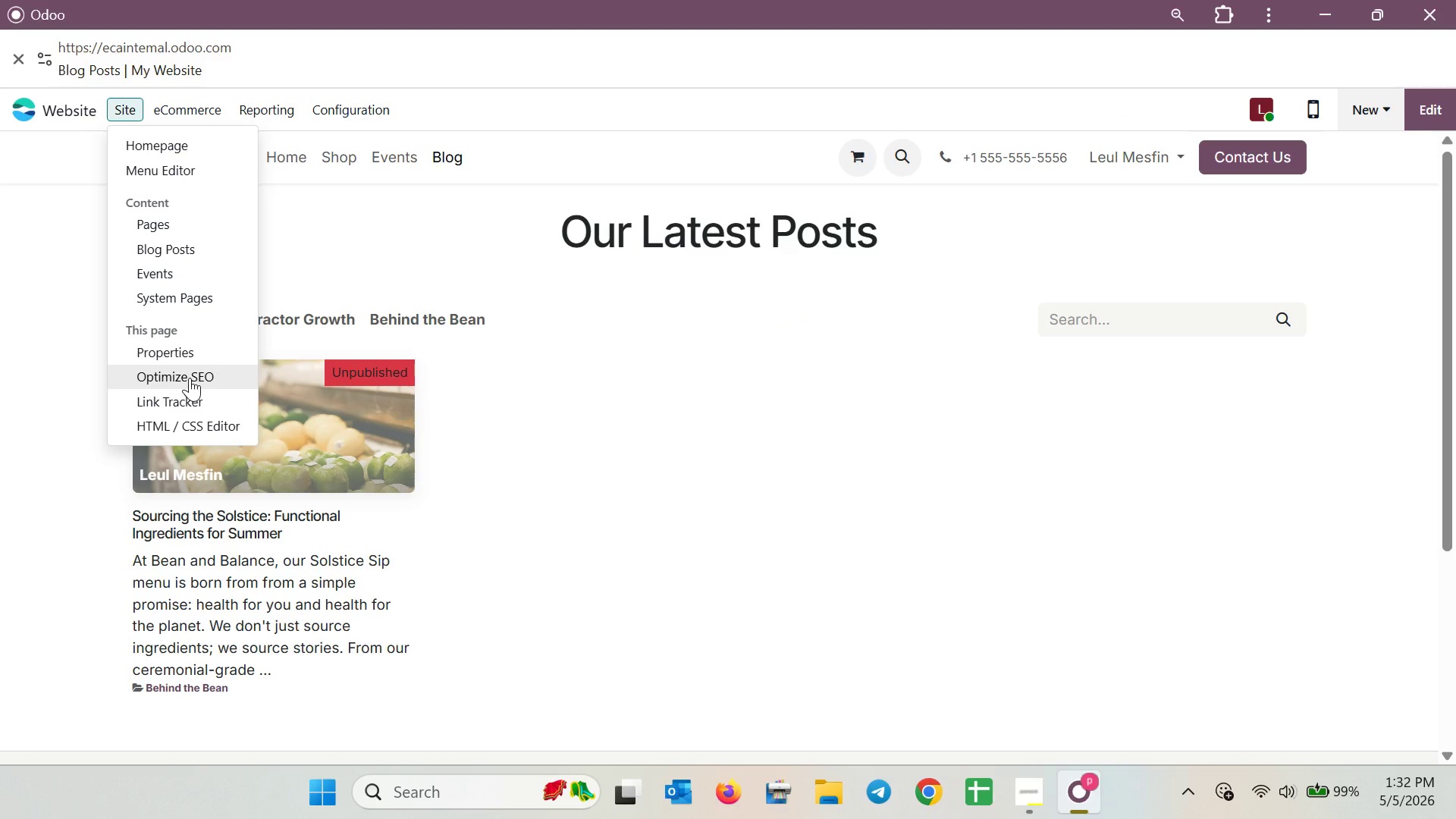 
left_click([190, 378])
 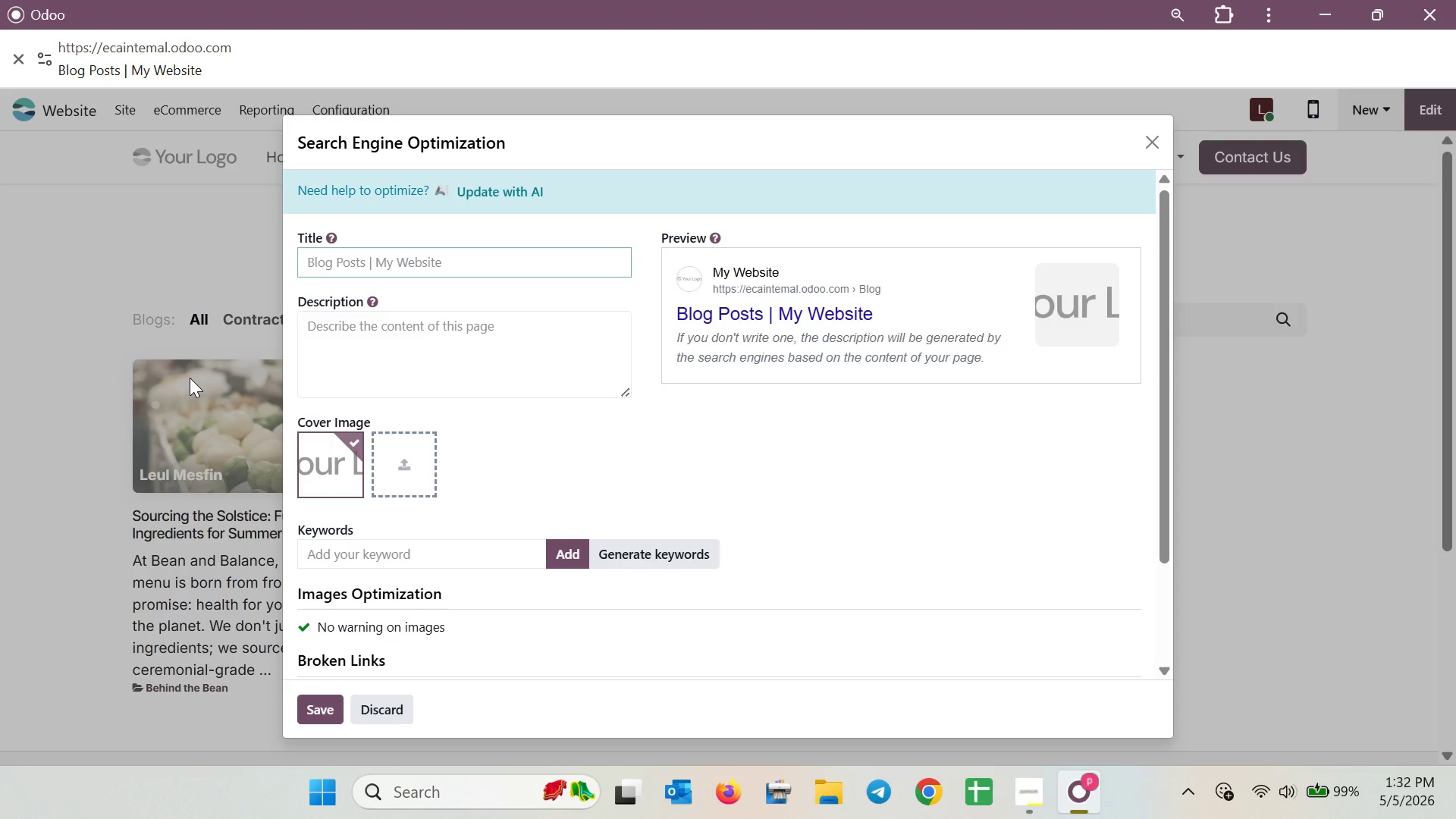 
left_click([1150, 146])
 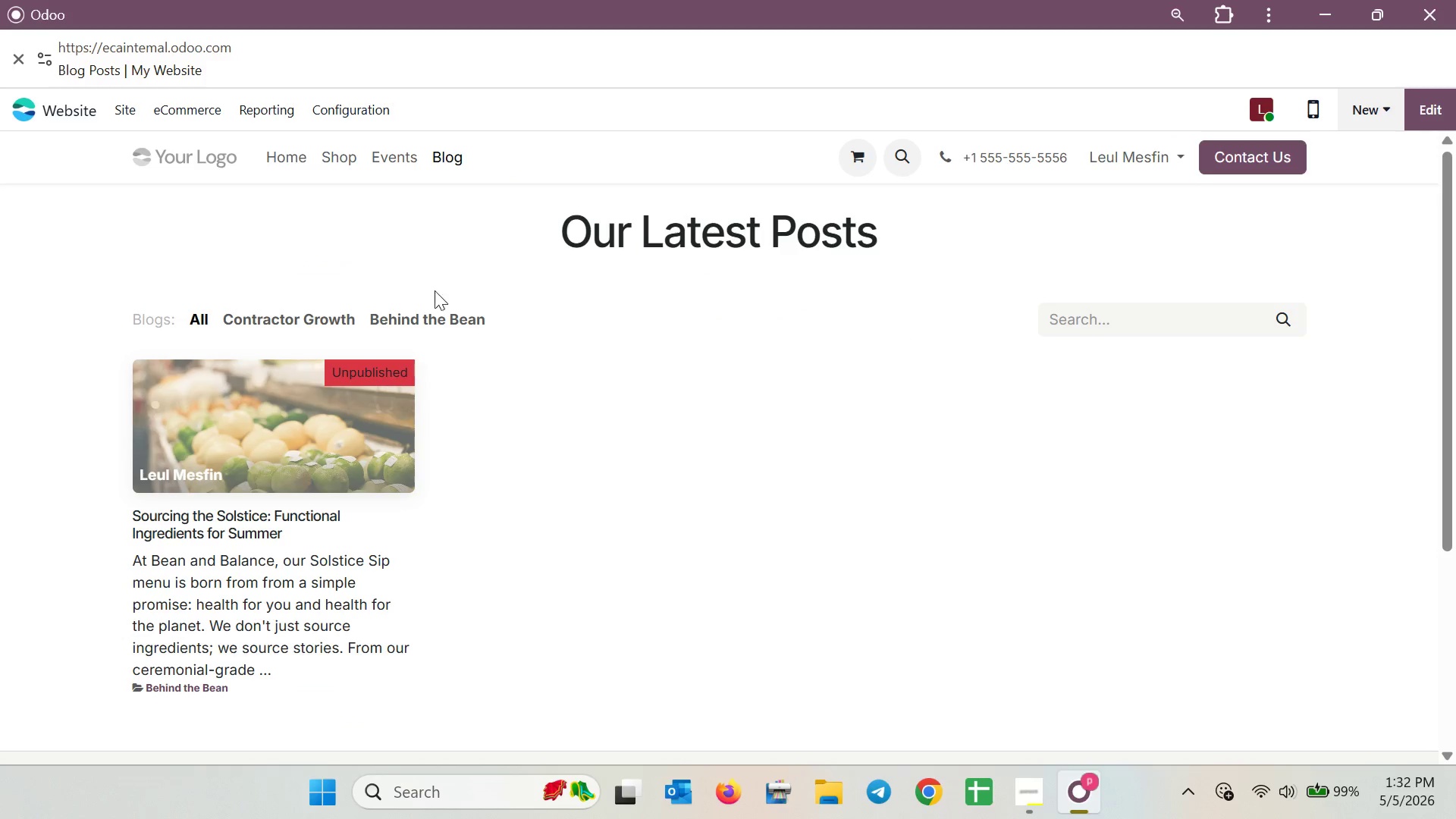 
left_click([328, 430])
 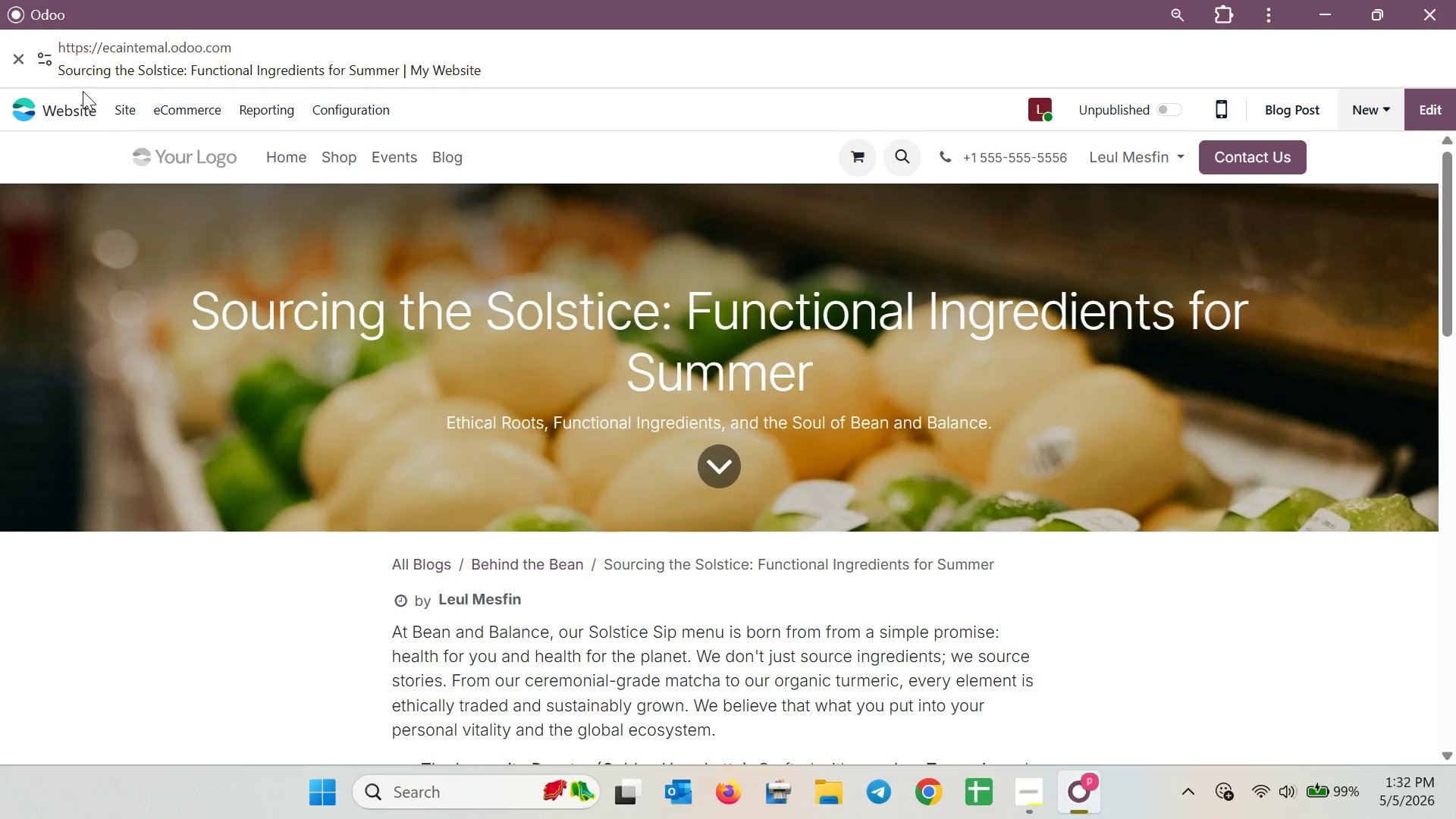 
left_click([126, 112])
 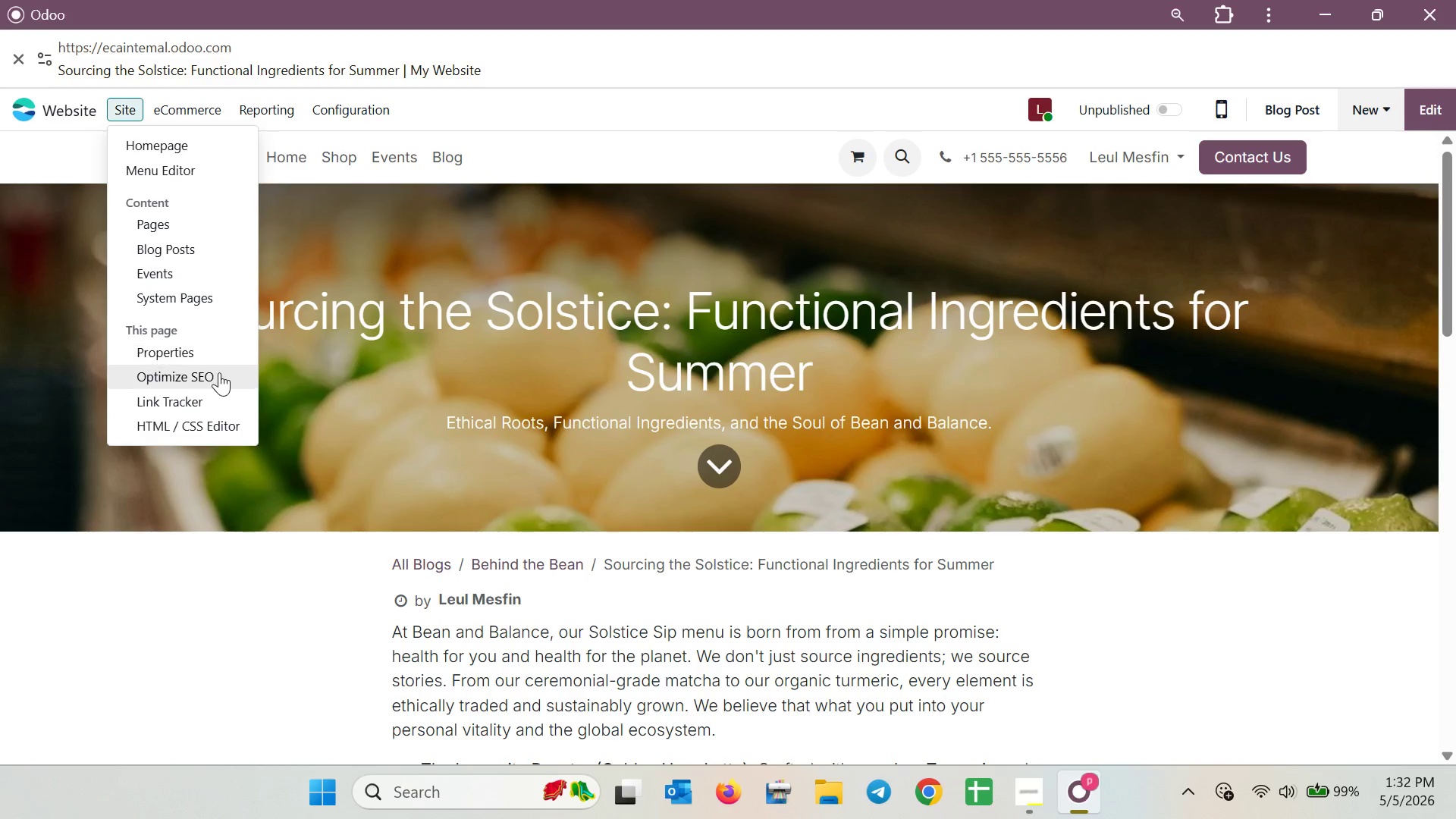 
left_click([219, 372])
 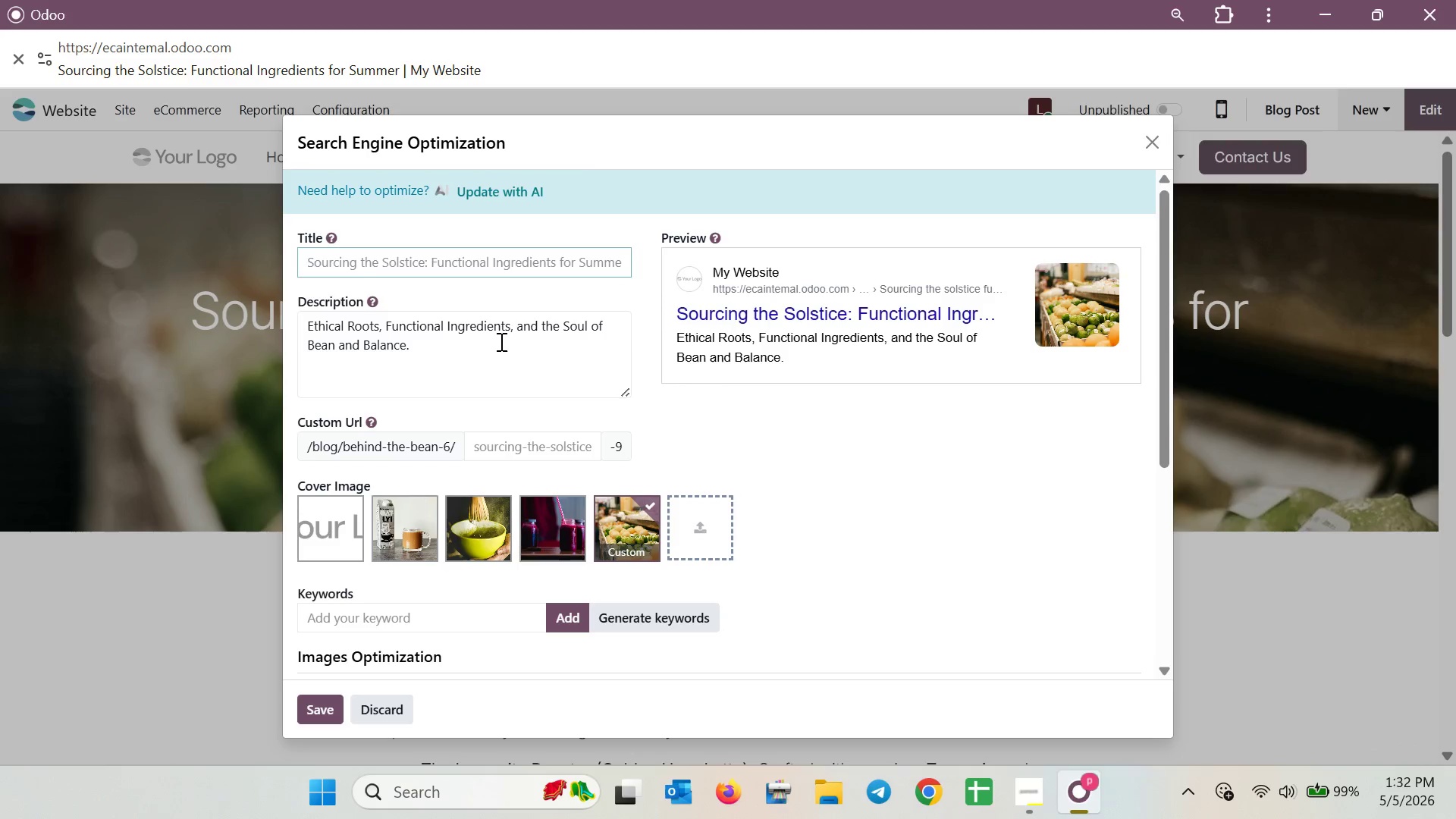 
scroll: coordinate [500, 341], scroll_direction: down, amount: 3.0
 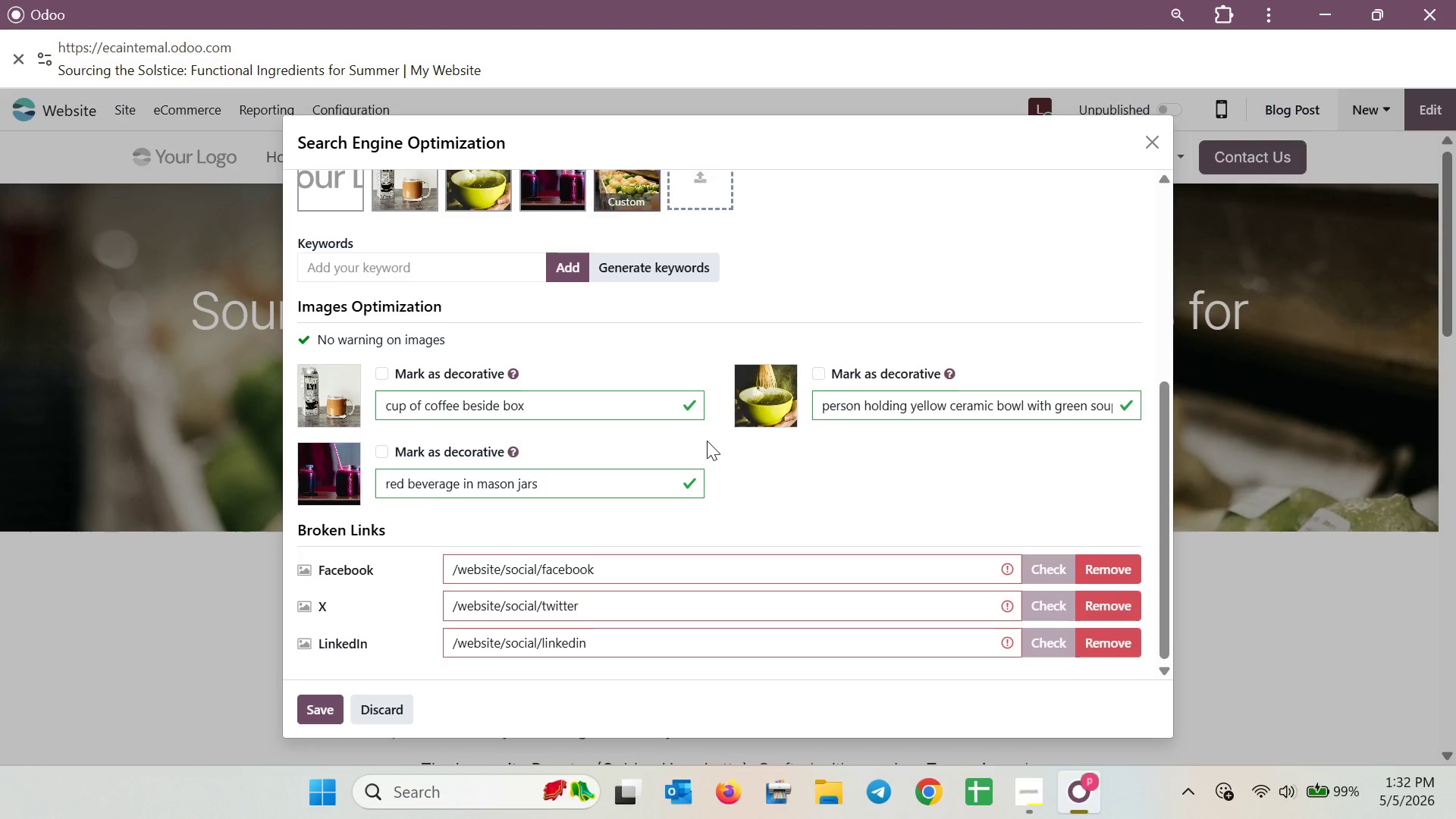 
scroll: coordinate [463, 390], scroll_direction: up, amount: 2.0
 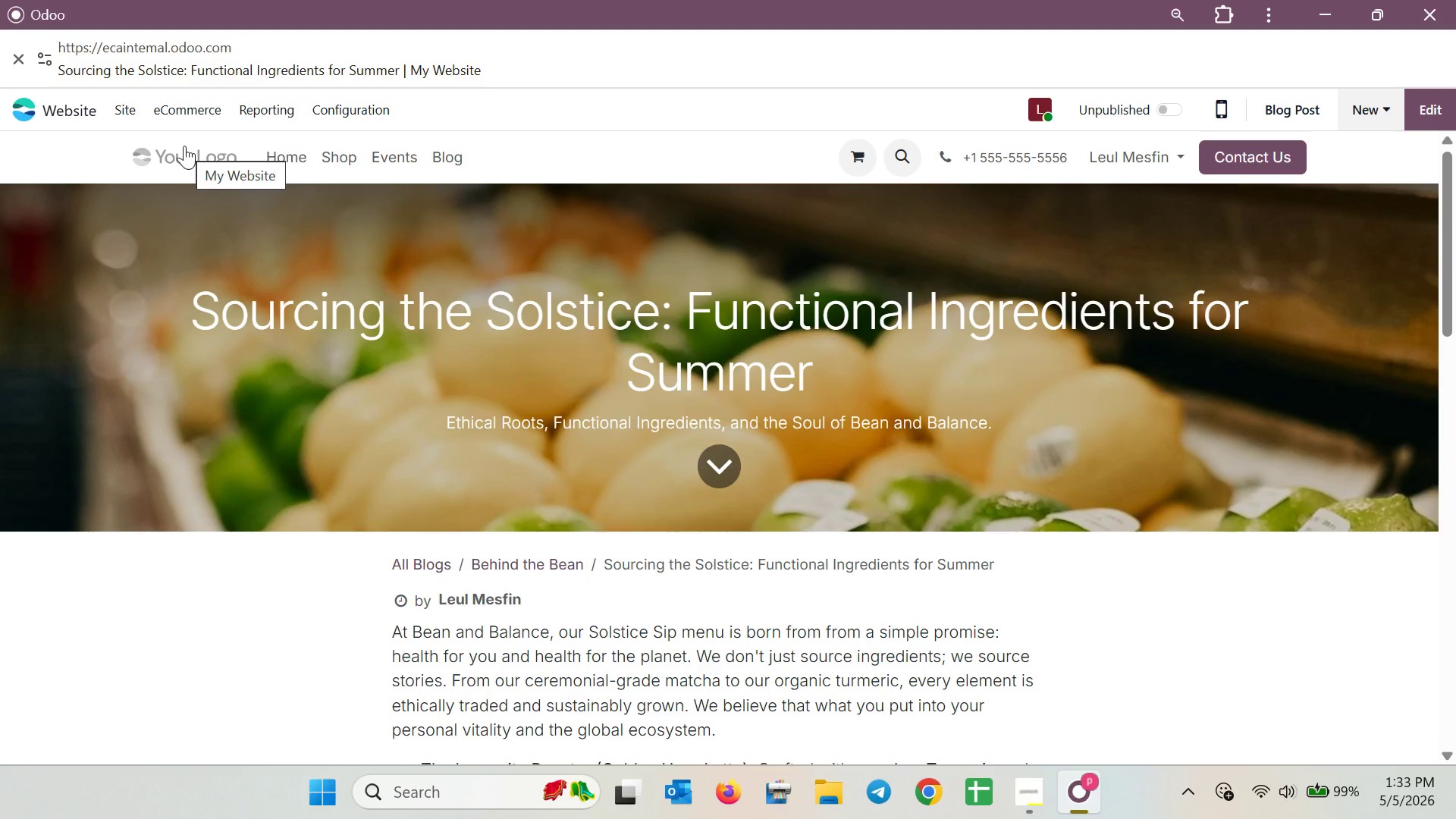 
wait(46.8)
 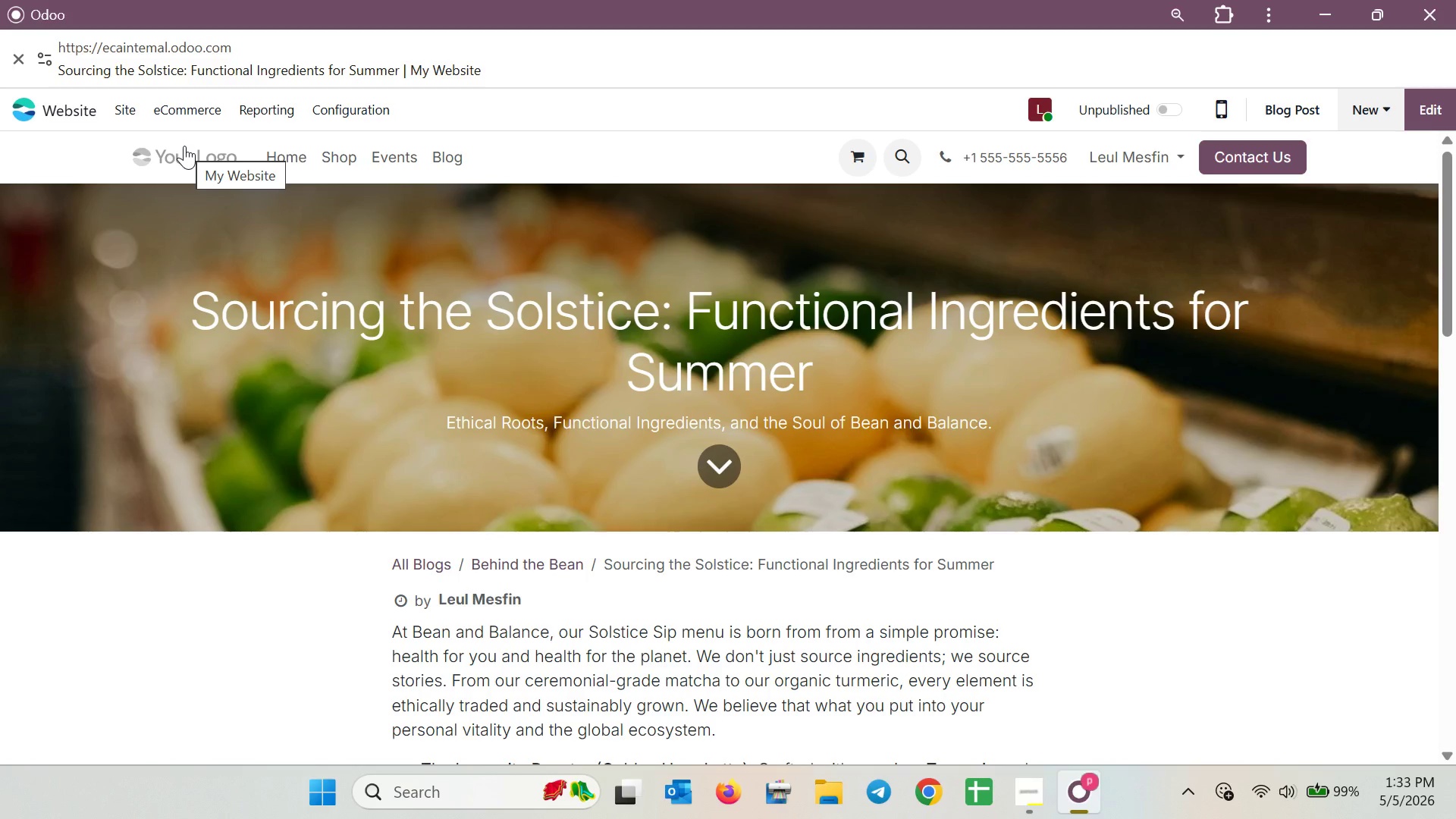 
left_click([69, 105])
 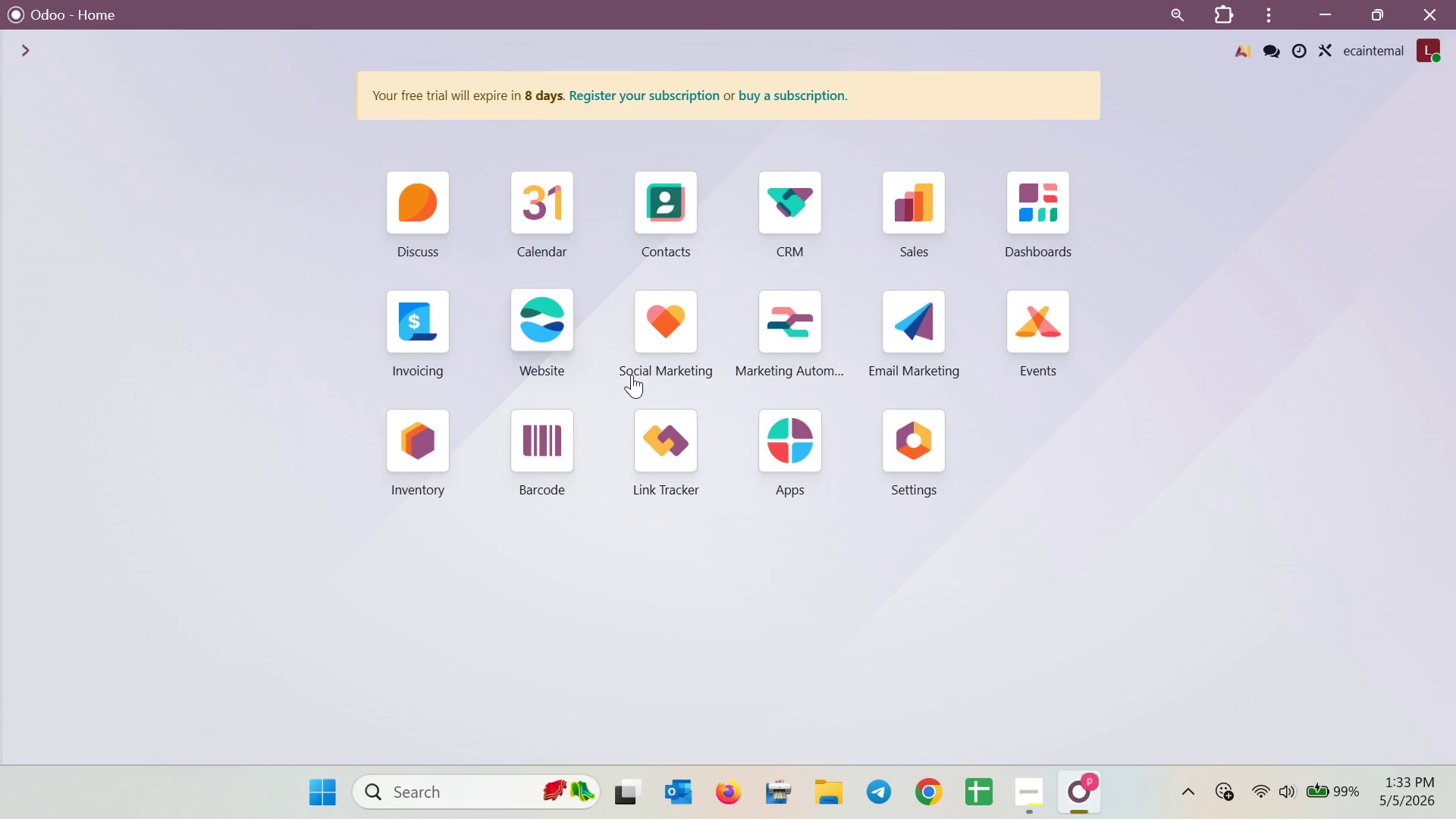 
left_click([677, 340])
 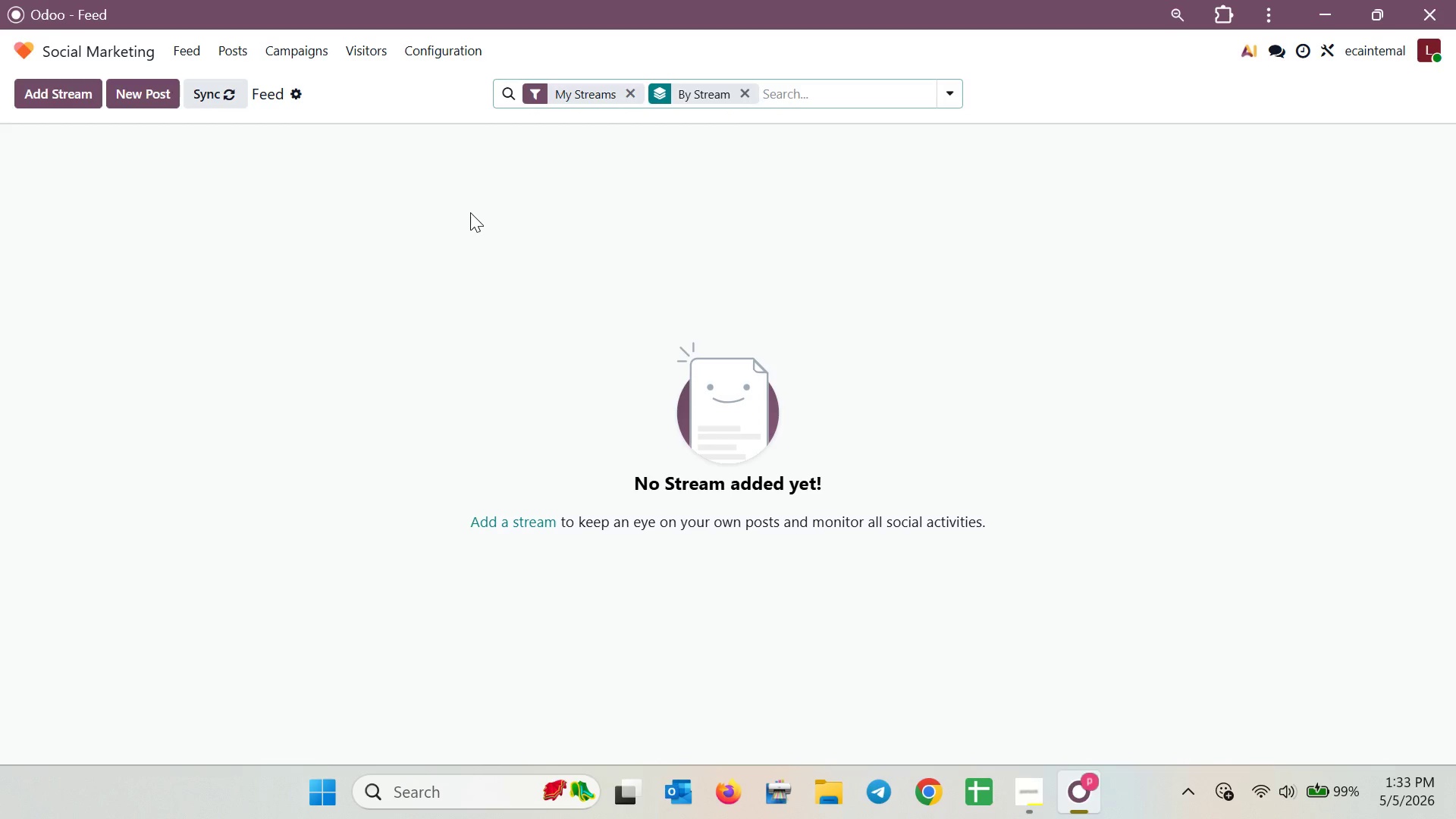 
wait(10.09)
 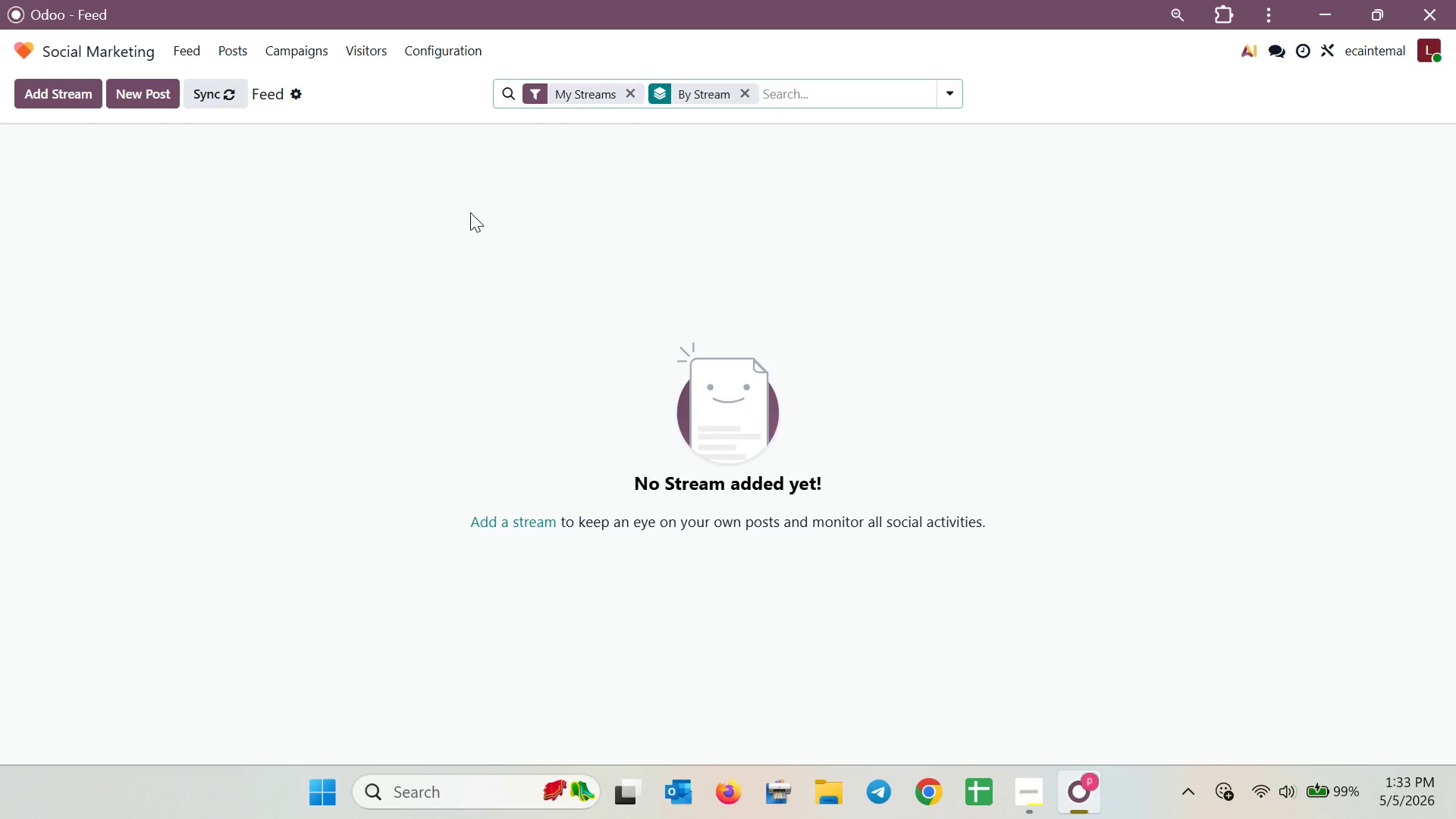 
left_click([99, 52])
 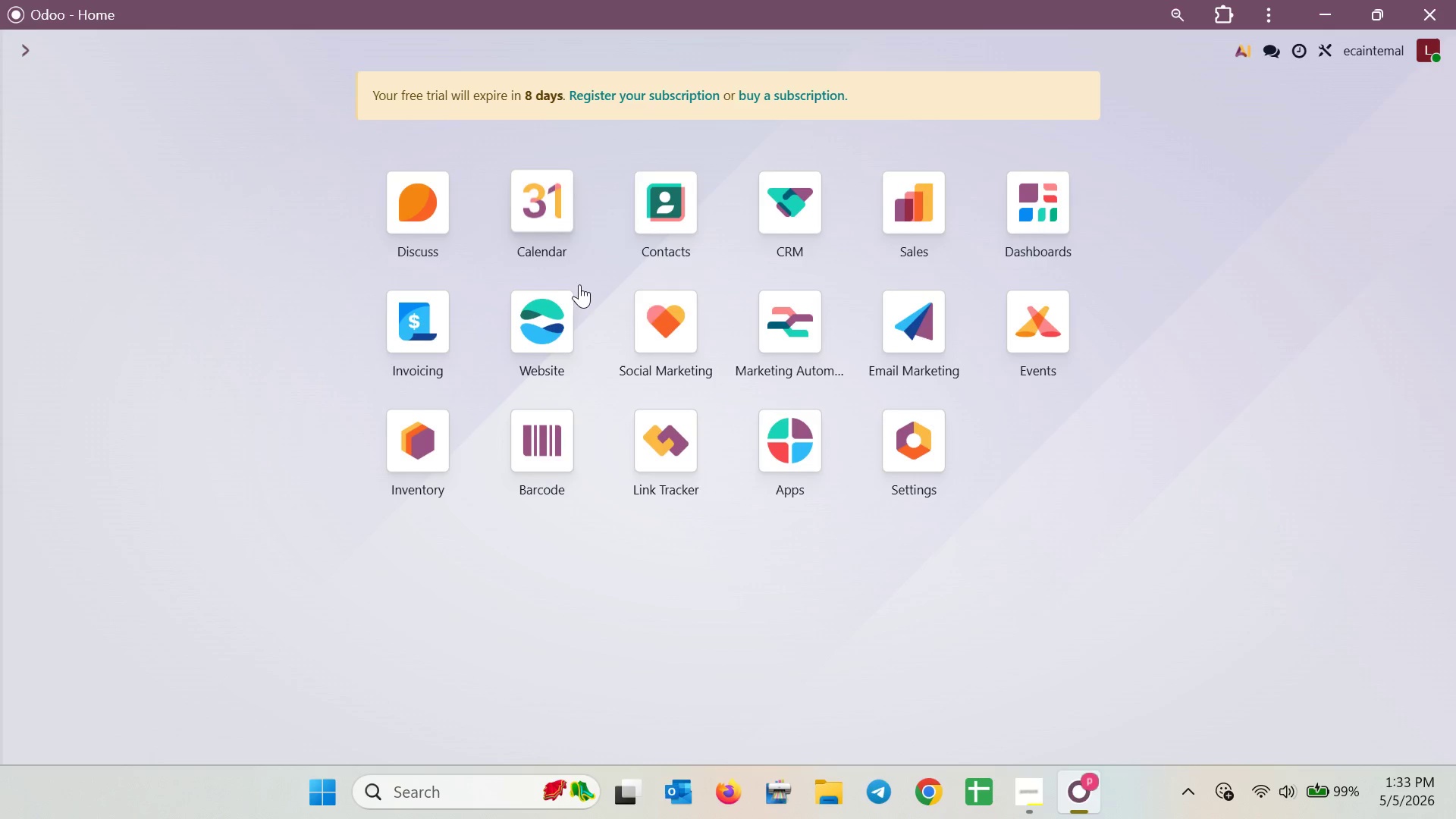 
left_click([648, 300])
 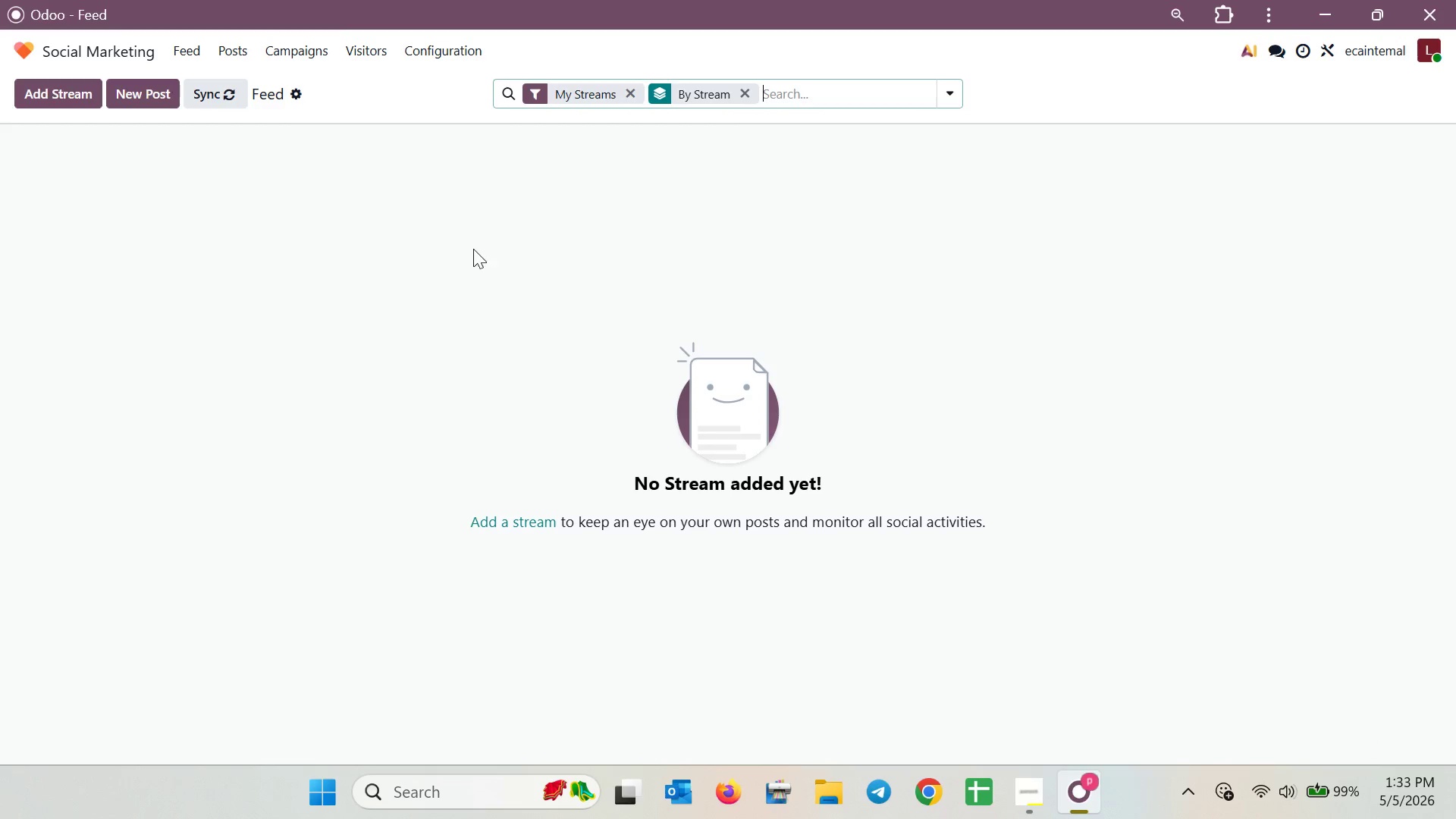 
left_click([161, 104])
 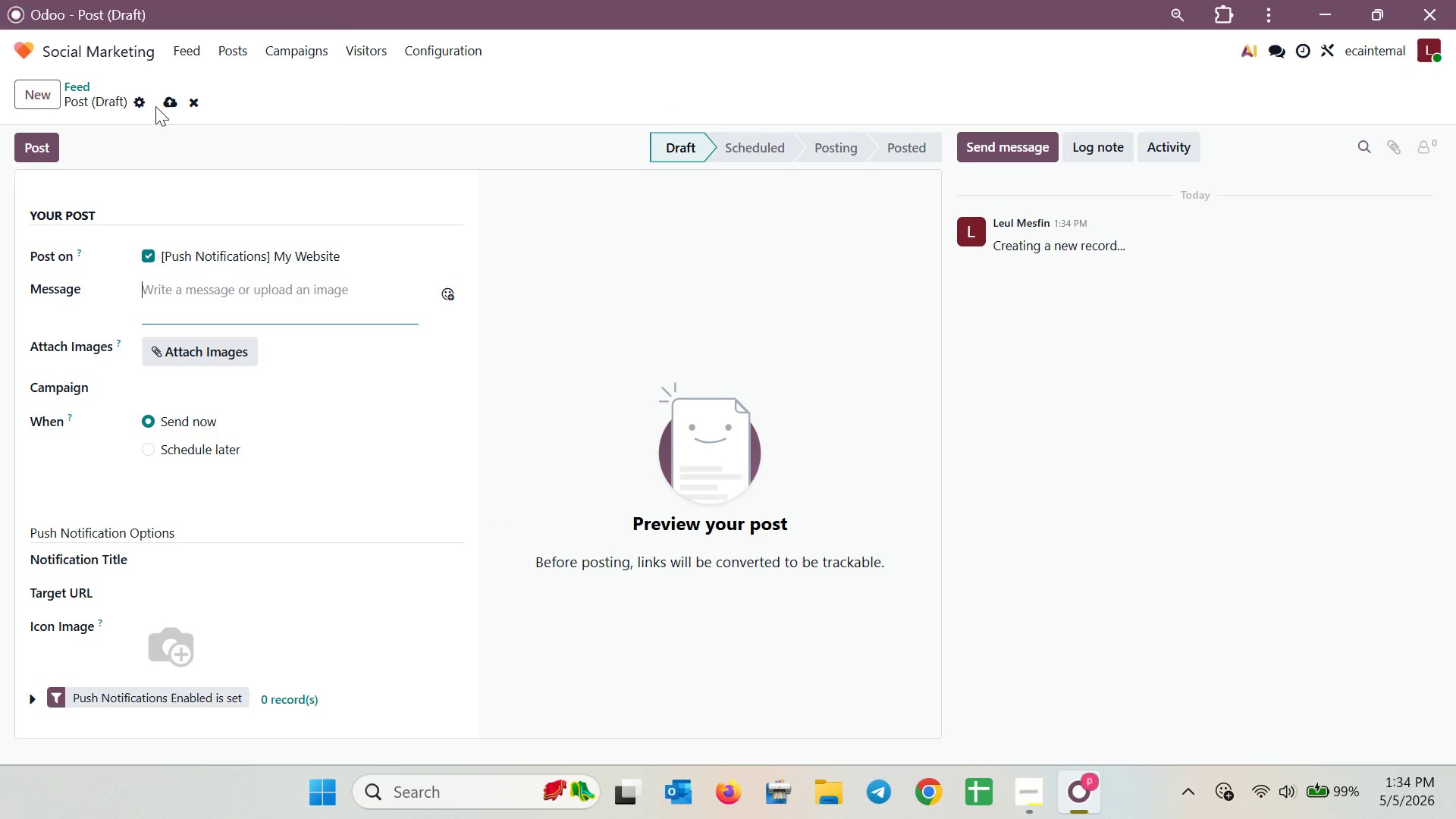 
wait(7.41)
 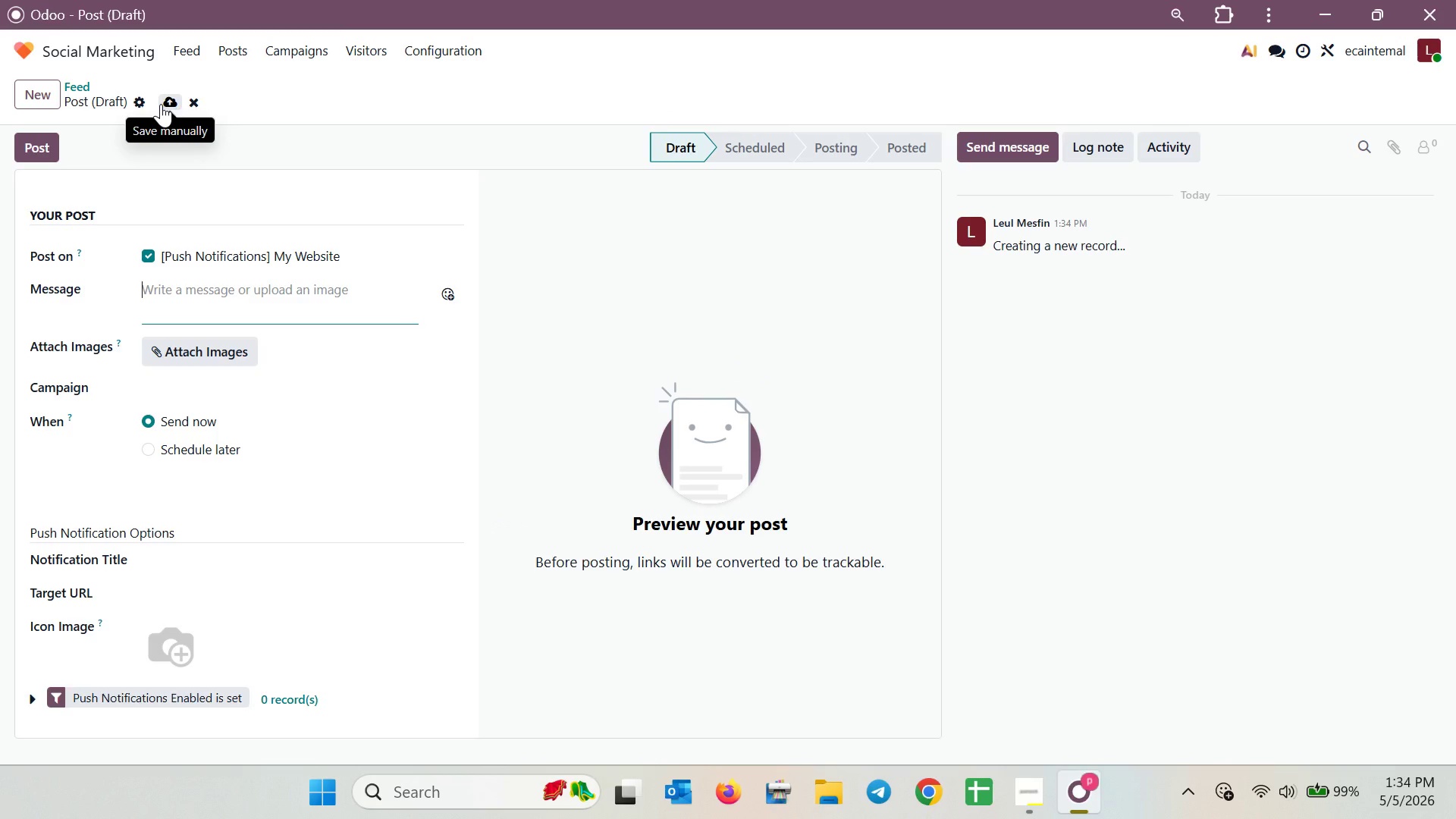 
left_click([217, 391])
 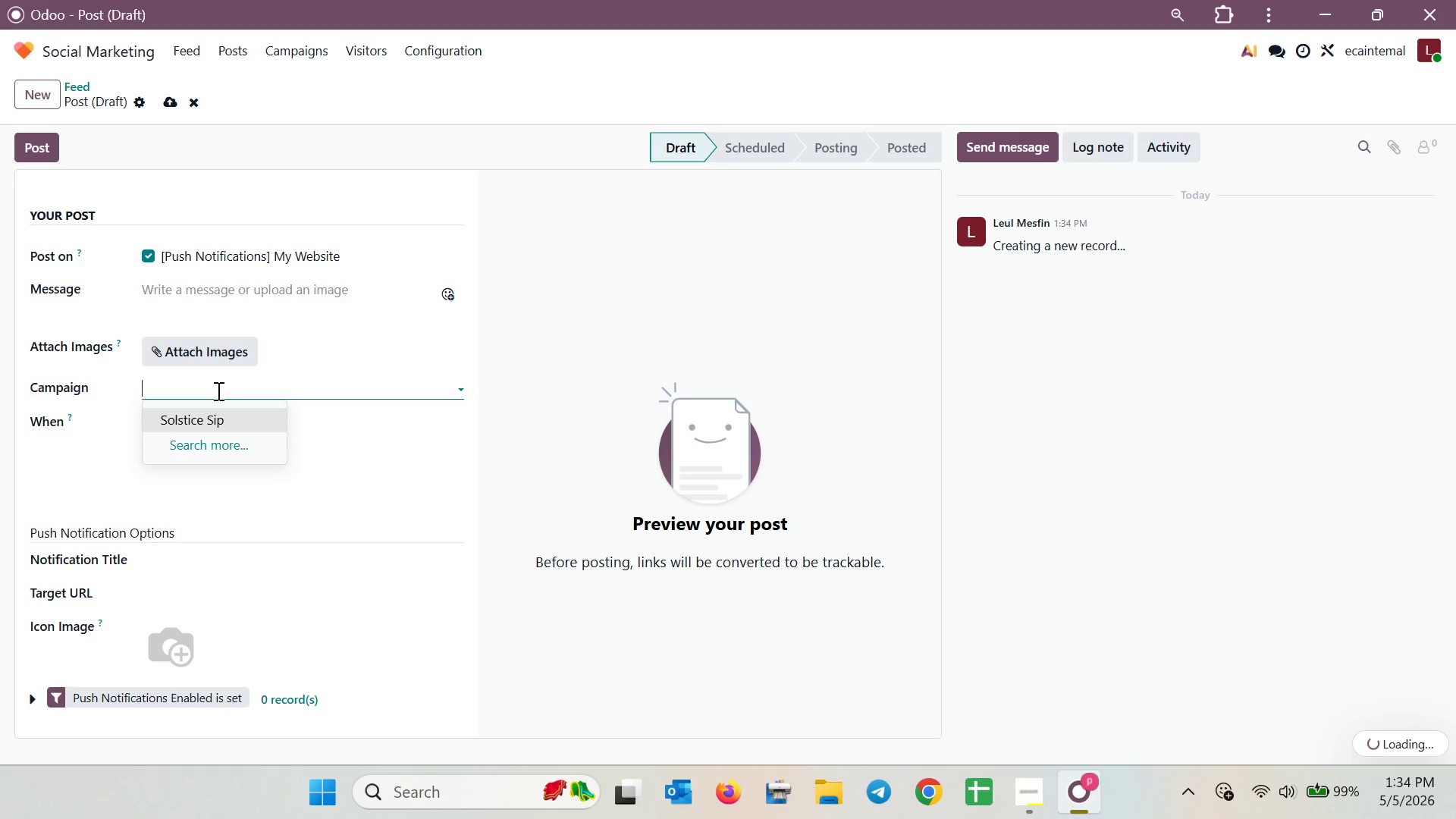 
left_click([227, 421])
 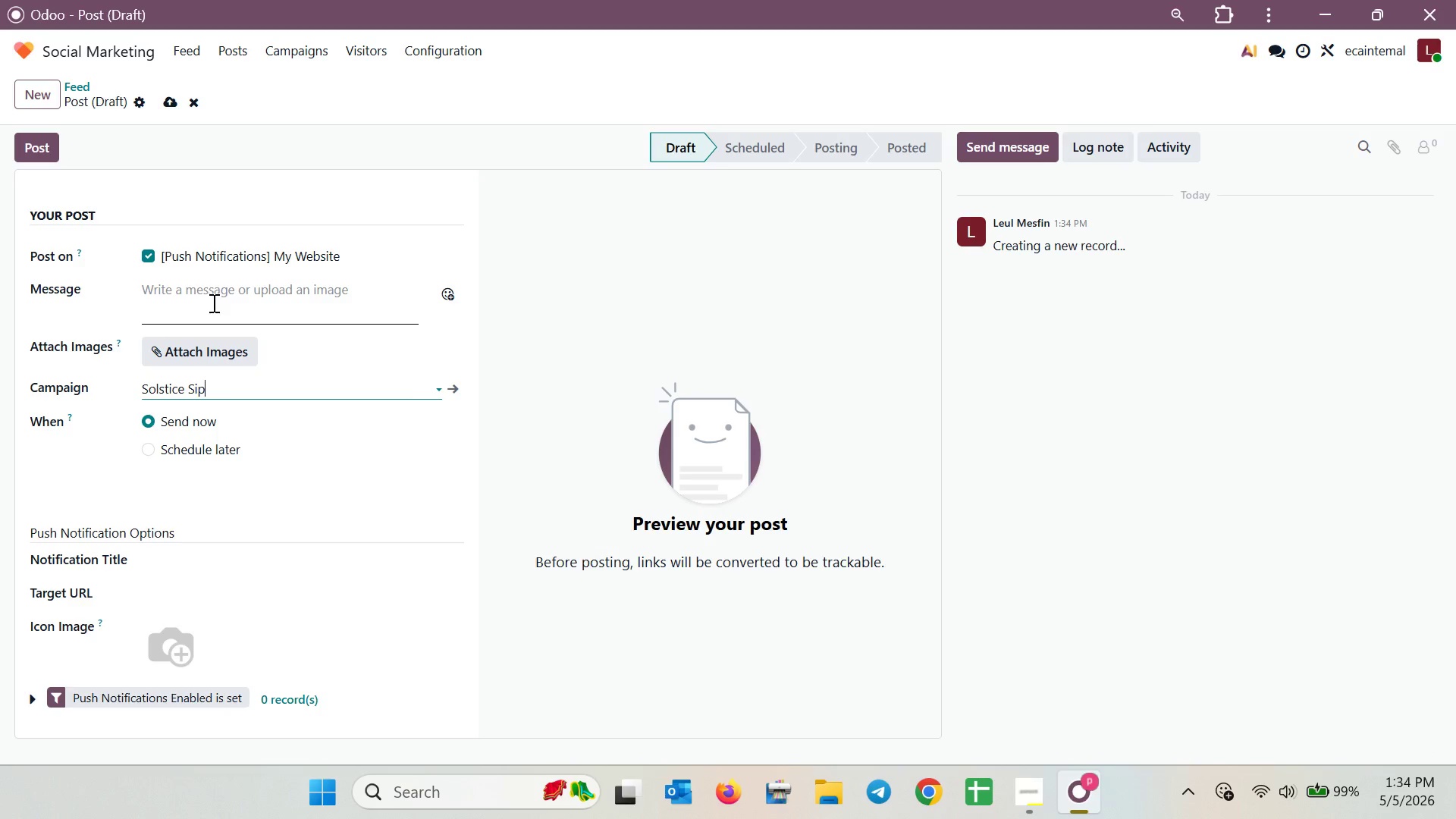 
left_click([1031, 777])